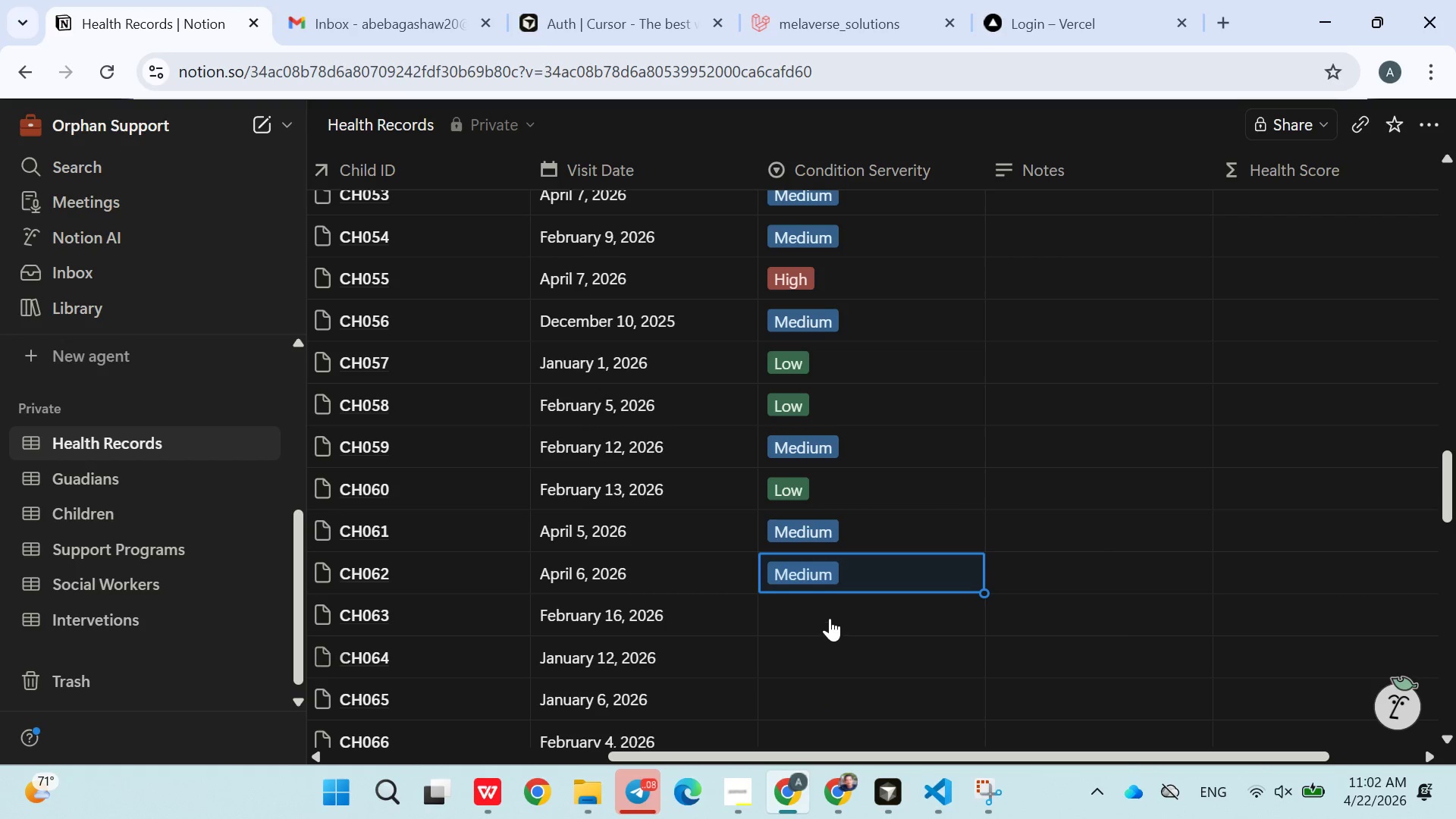 
left_click([830, 615])
 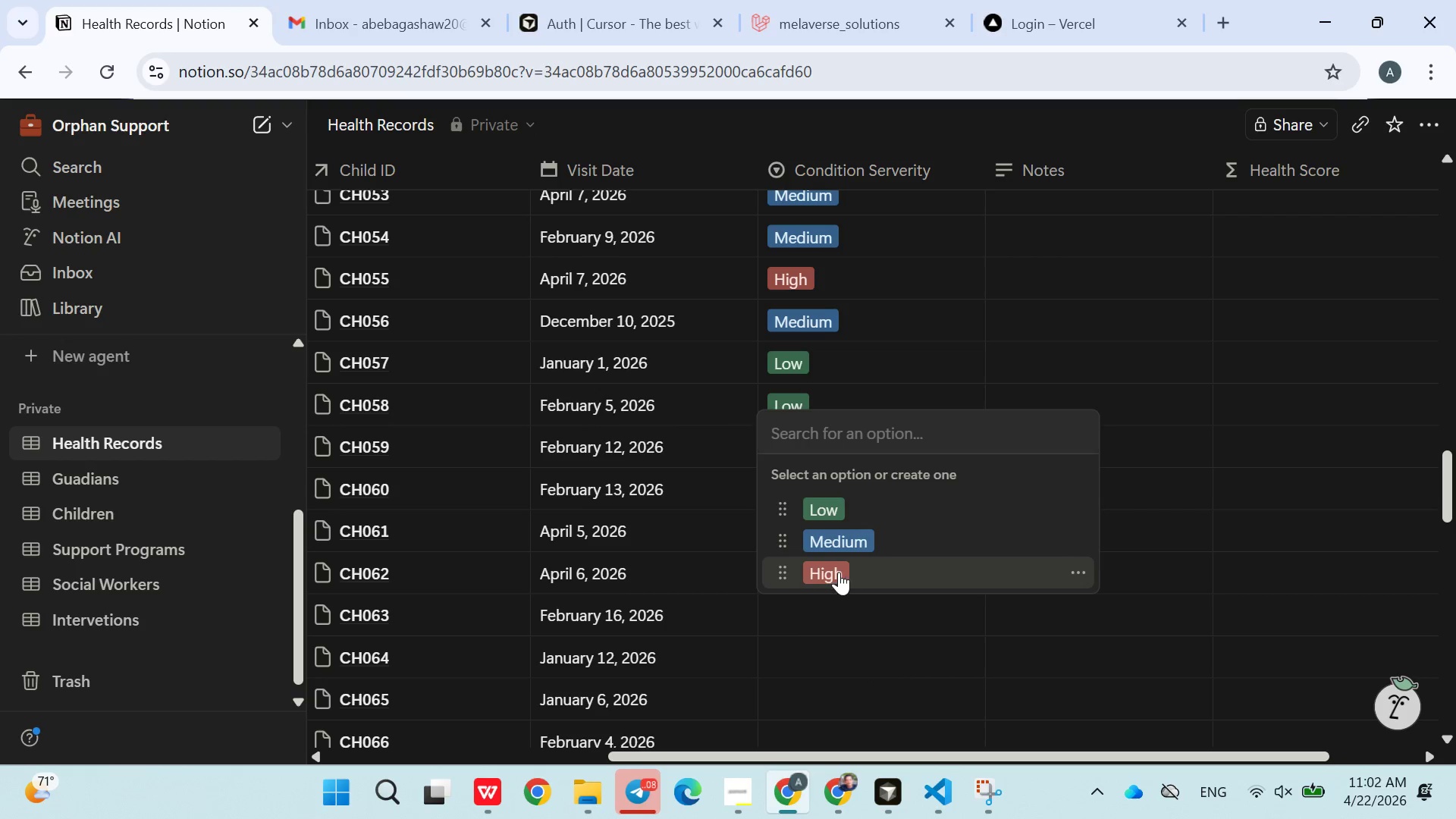 
left_click([836, 569])
 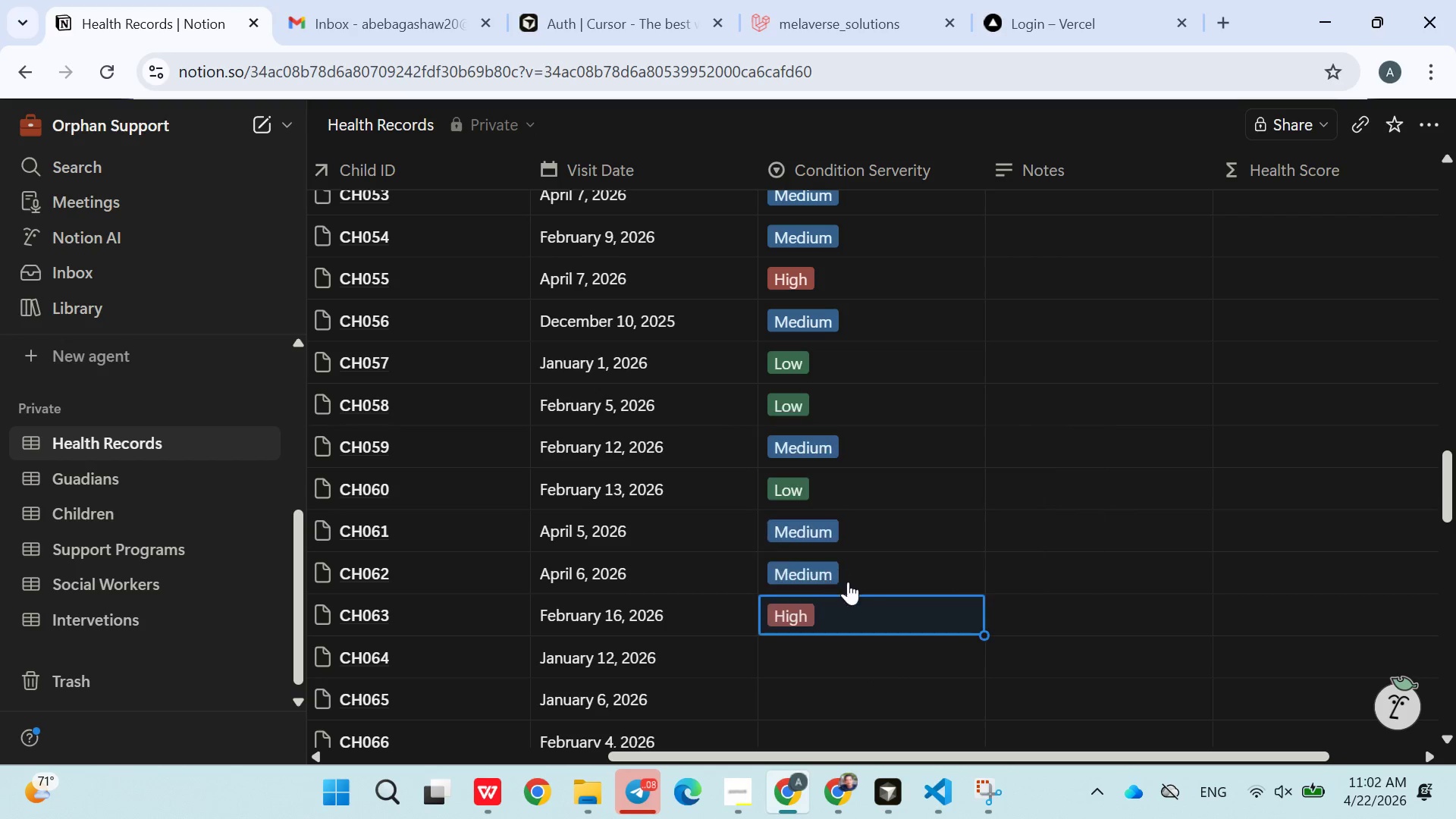 
mouse_move([855, 616])
 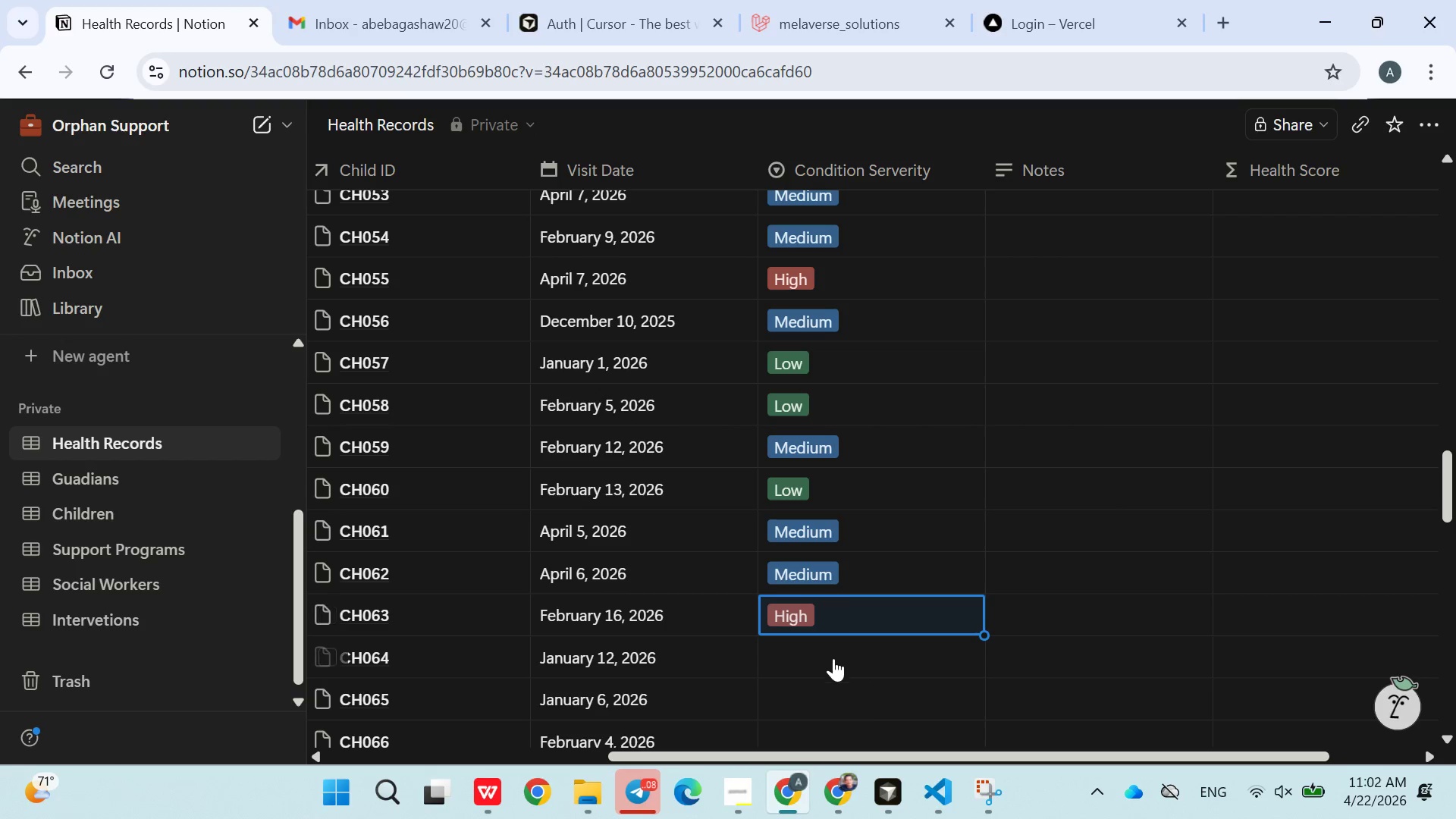 
left_click([833, 658])
 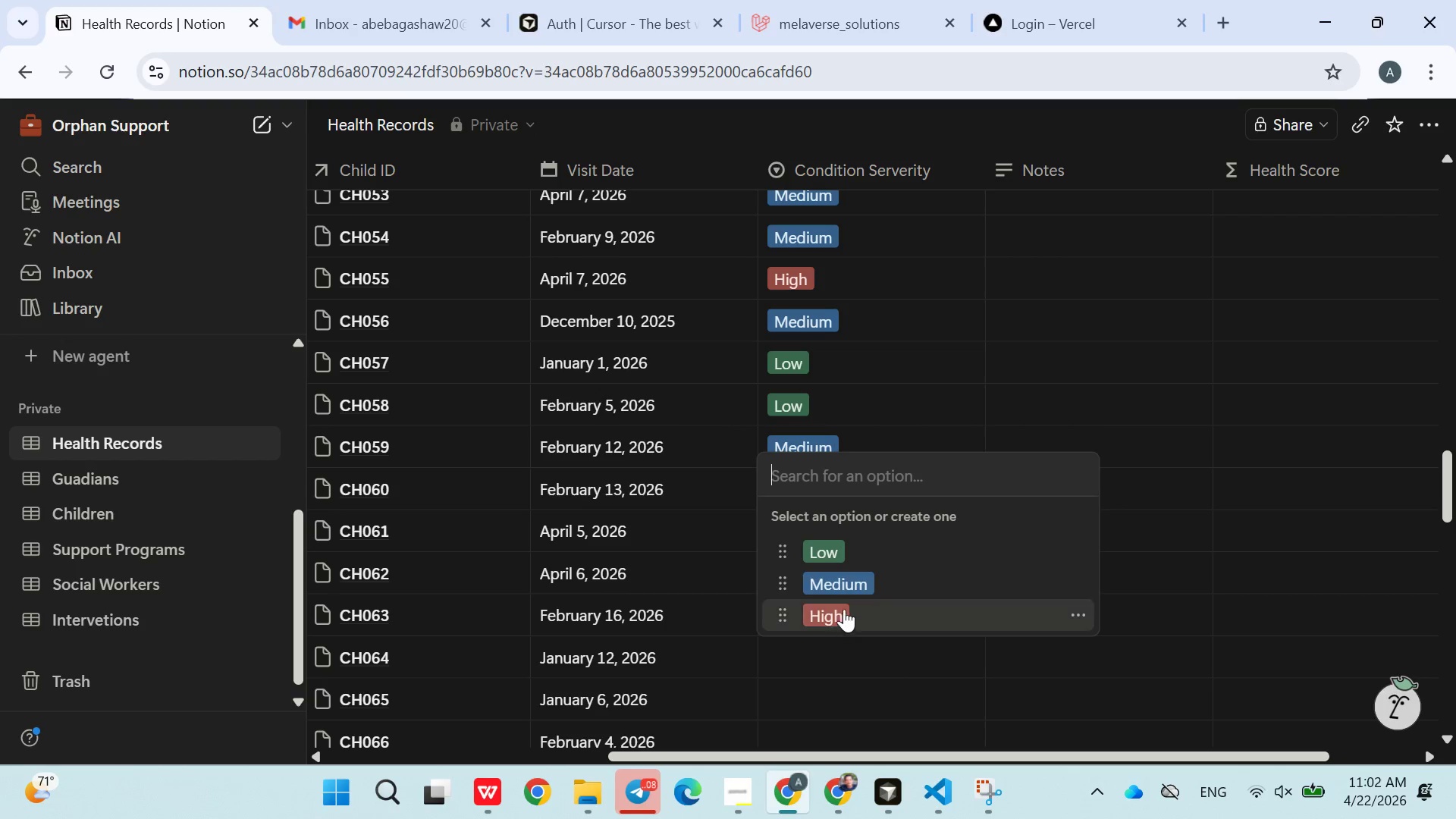 
left_click([848, 592])
 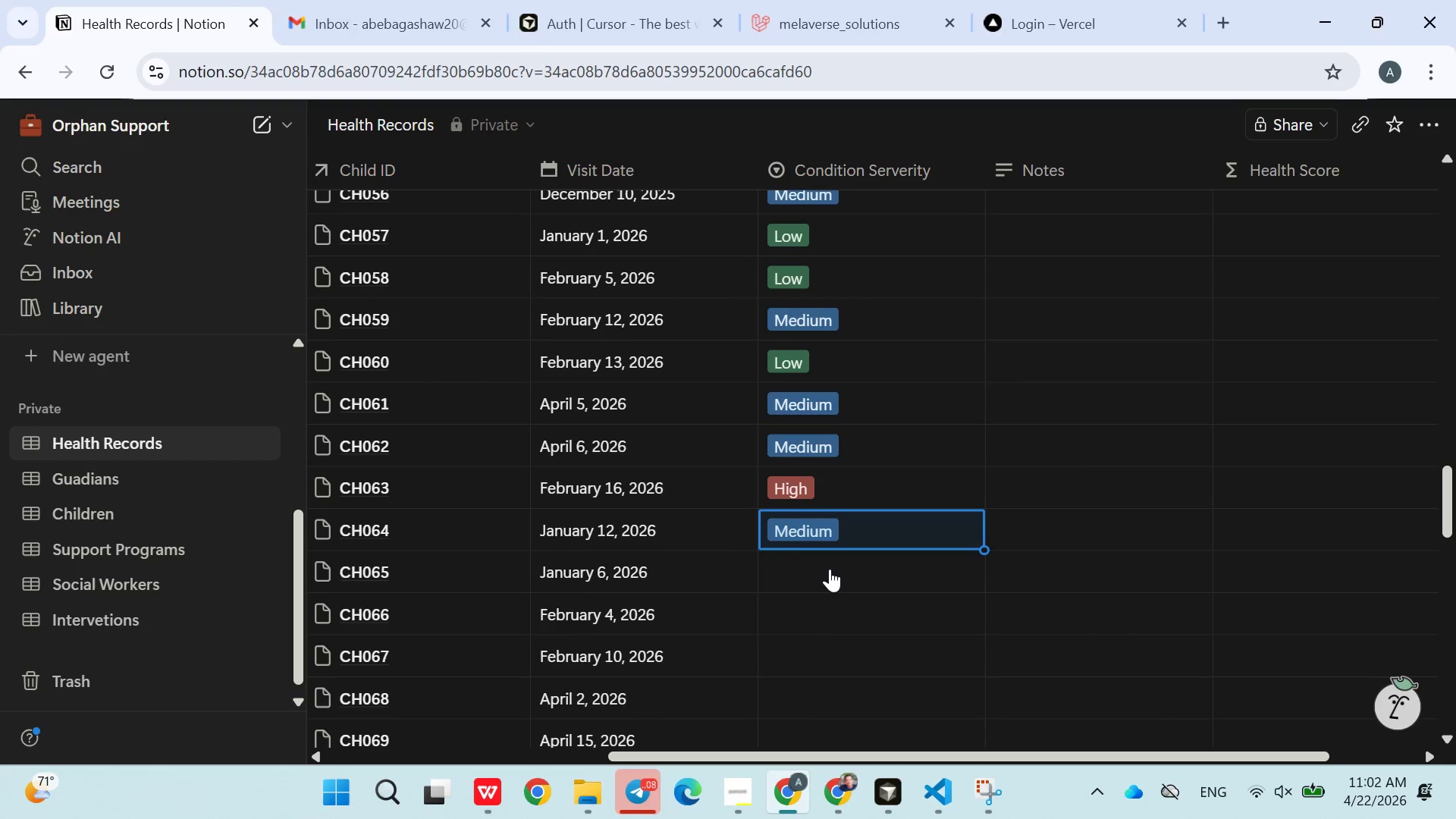 
left_click([826, 564])
 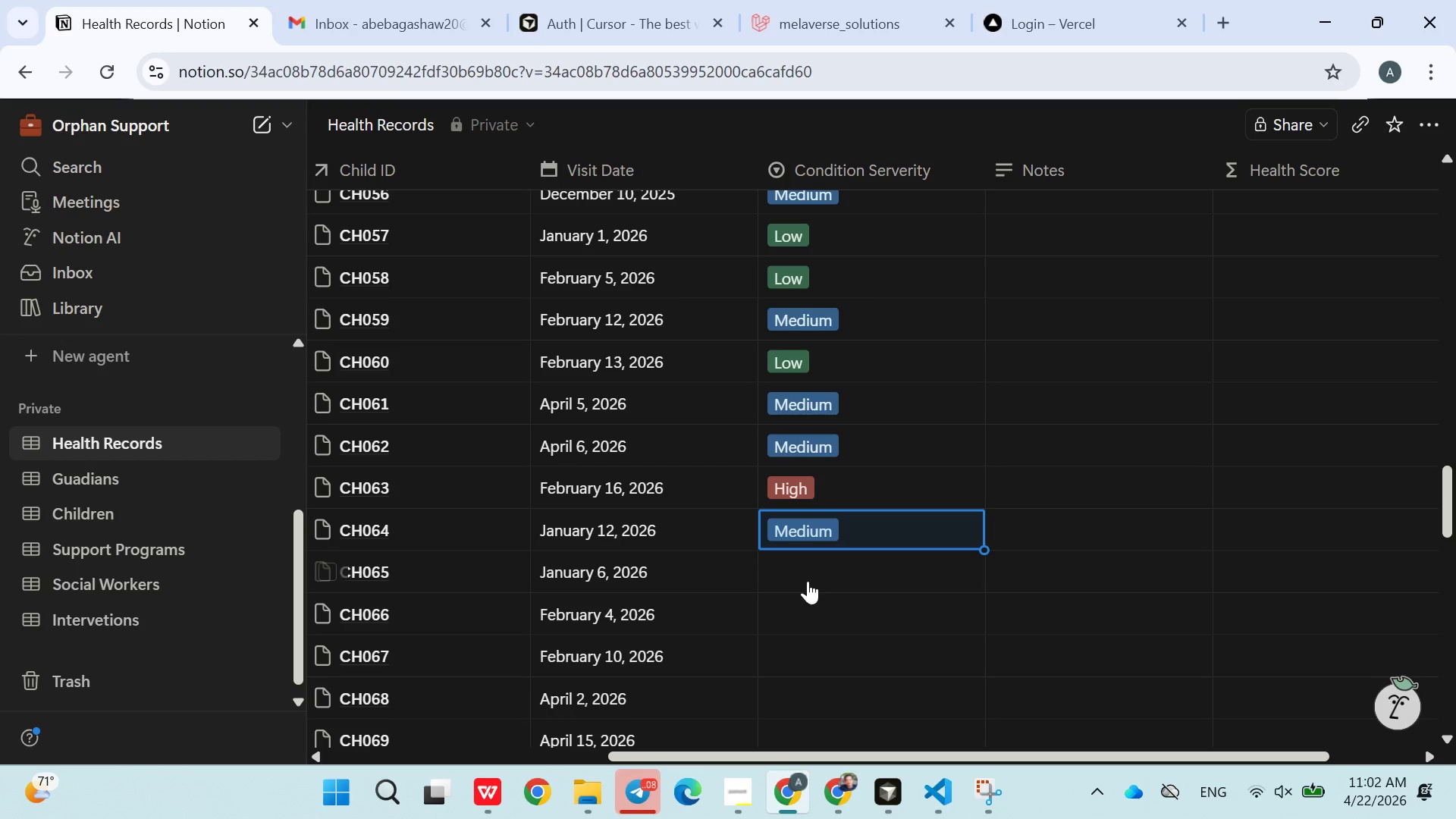 
left_click([795, 557])
 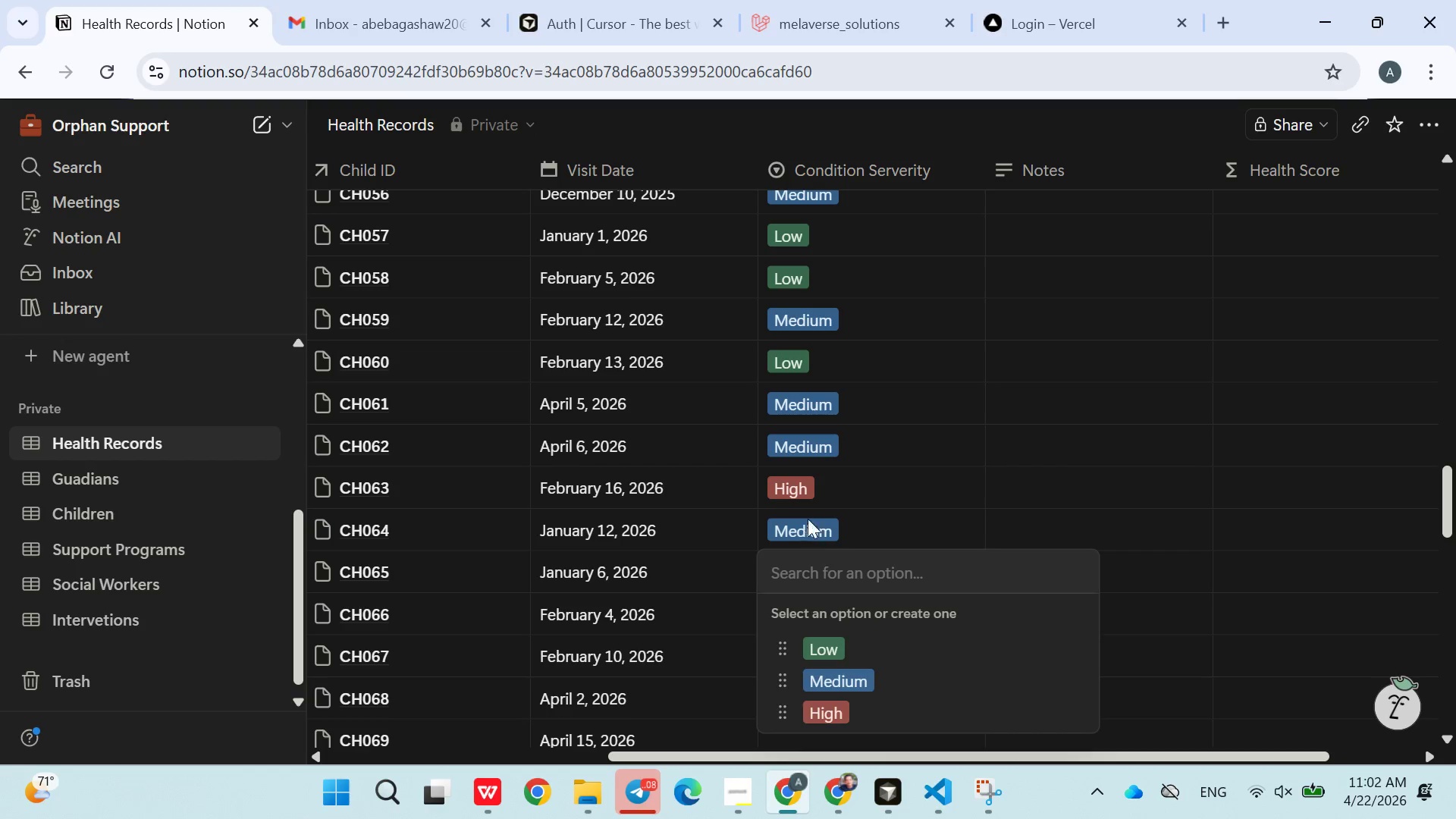 
left_click([829, 642])
 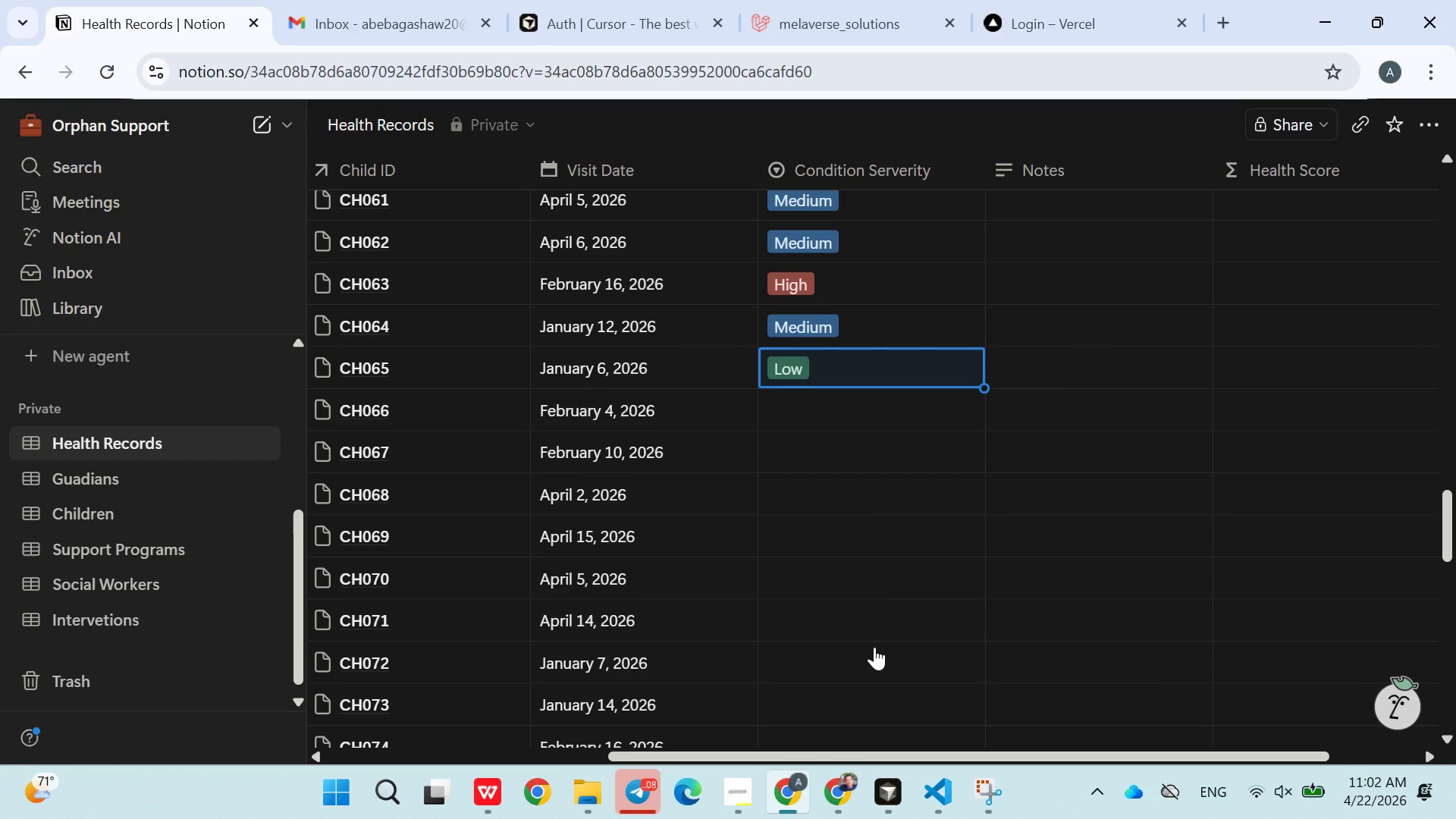 
wait(7.14)
 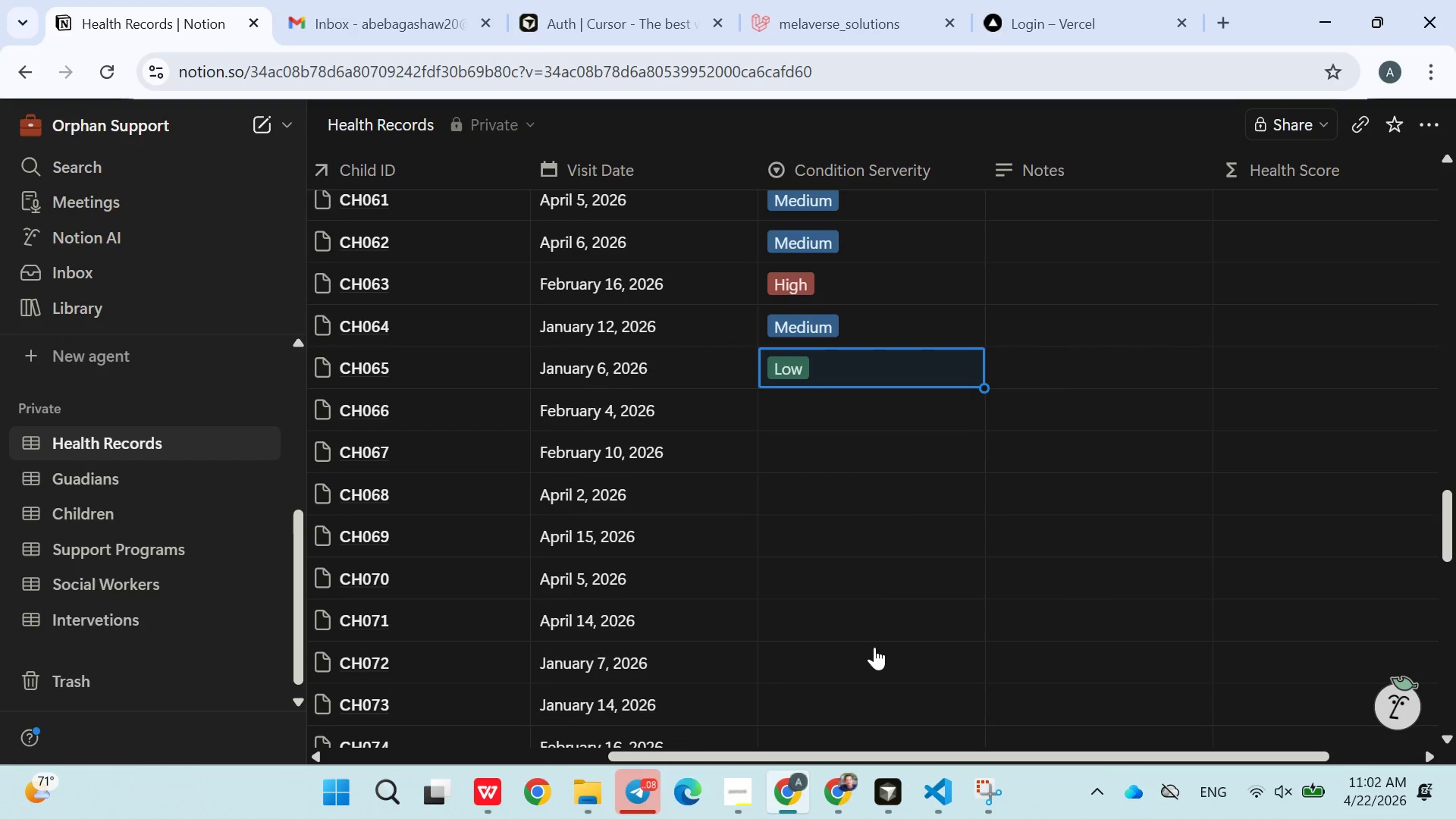 
left_click([826, 409])
 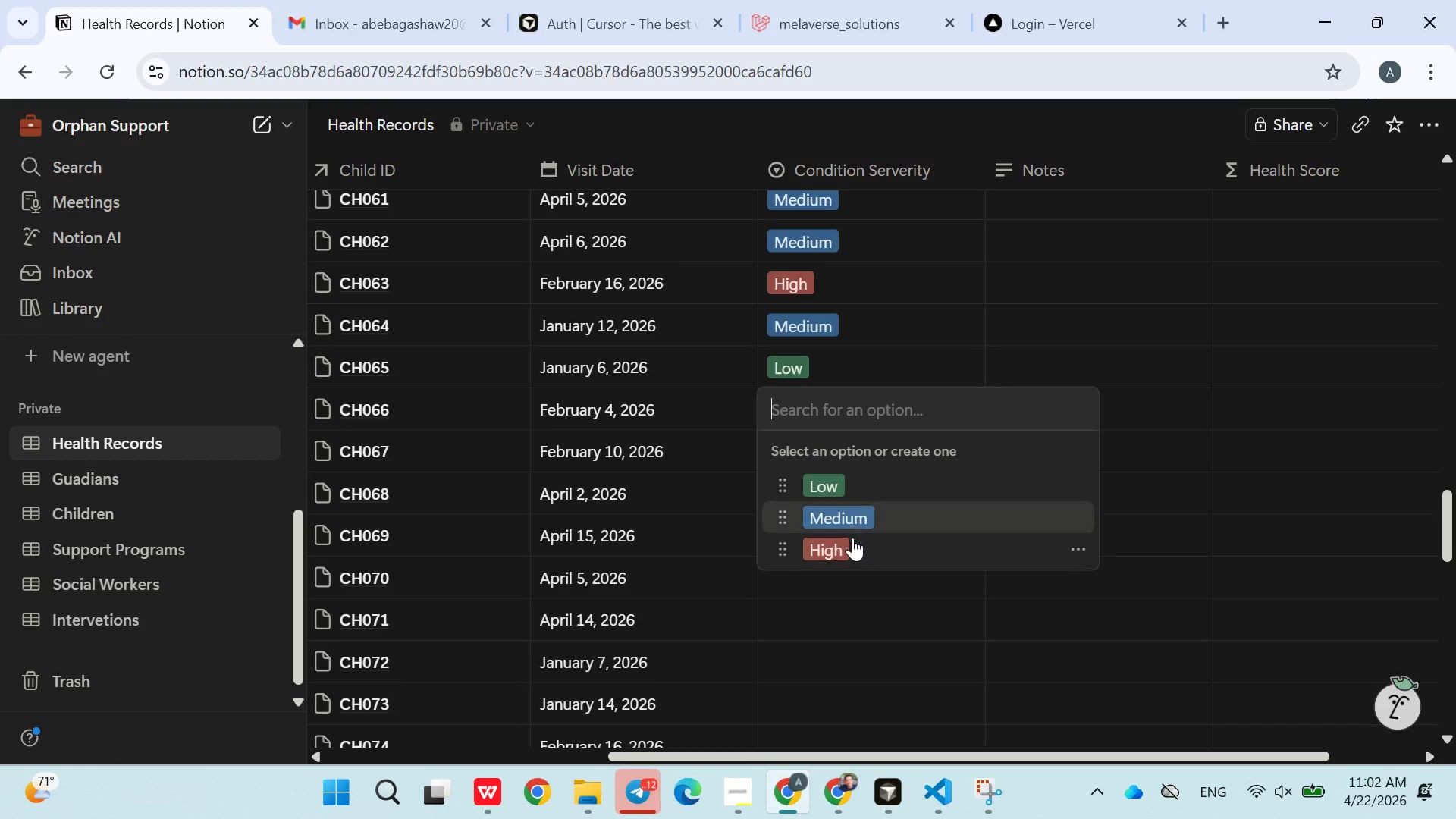 
left_click([852, 541])
 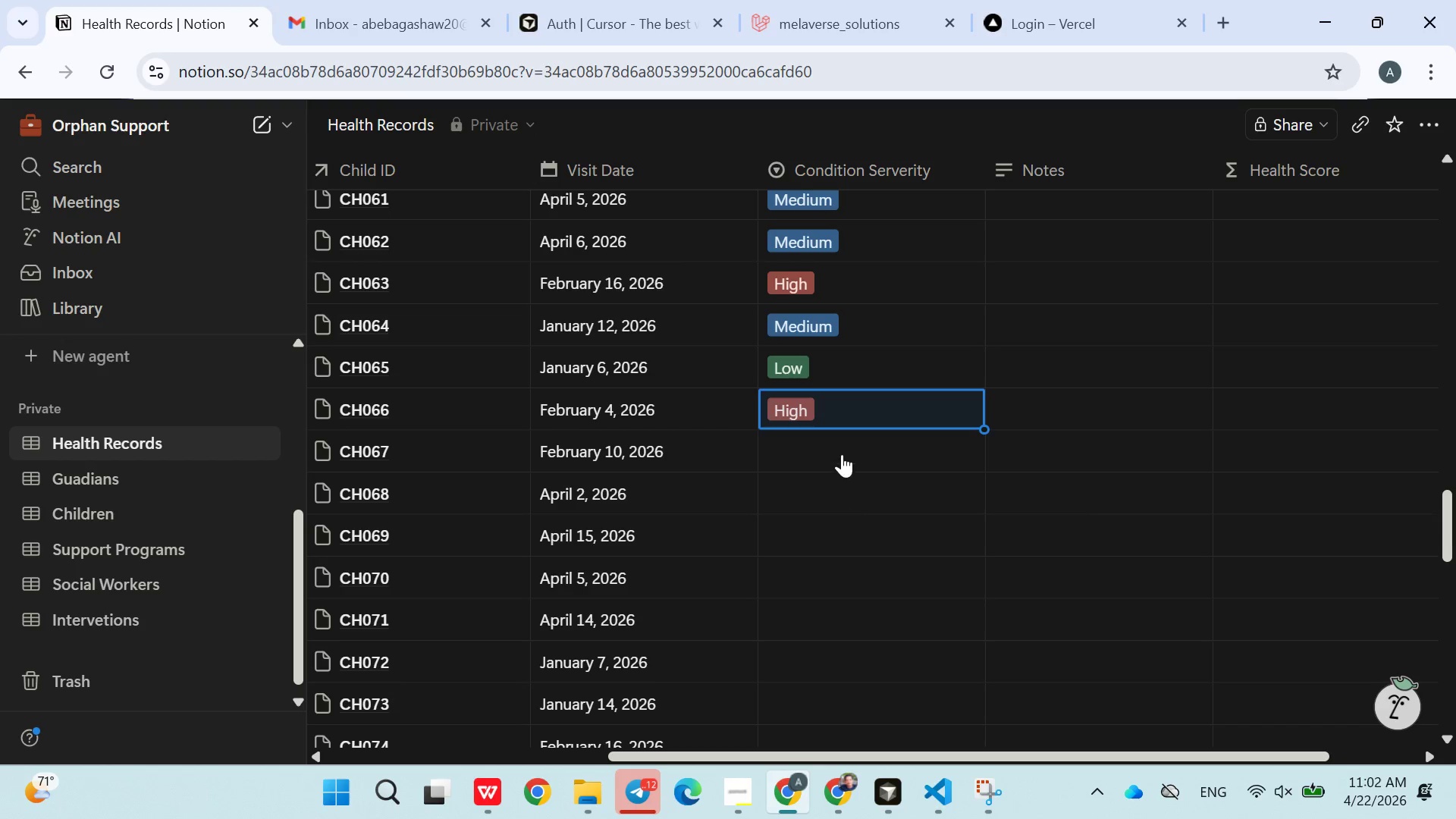 
left_click([839, 439])
 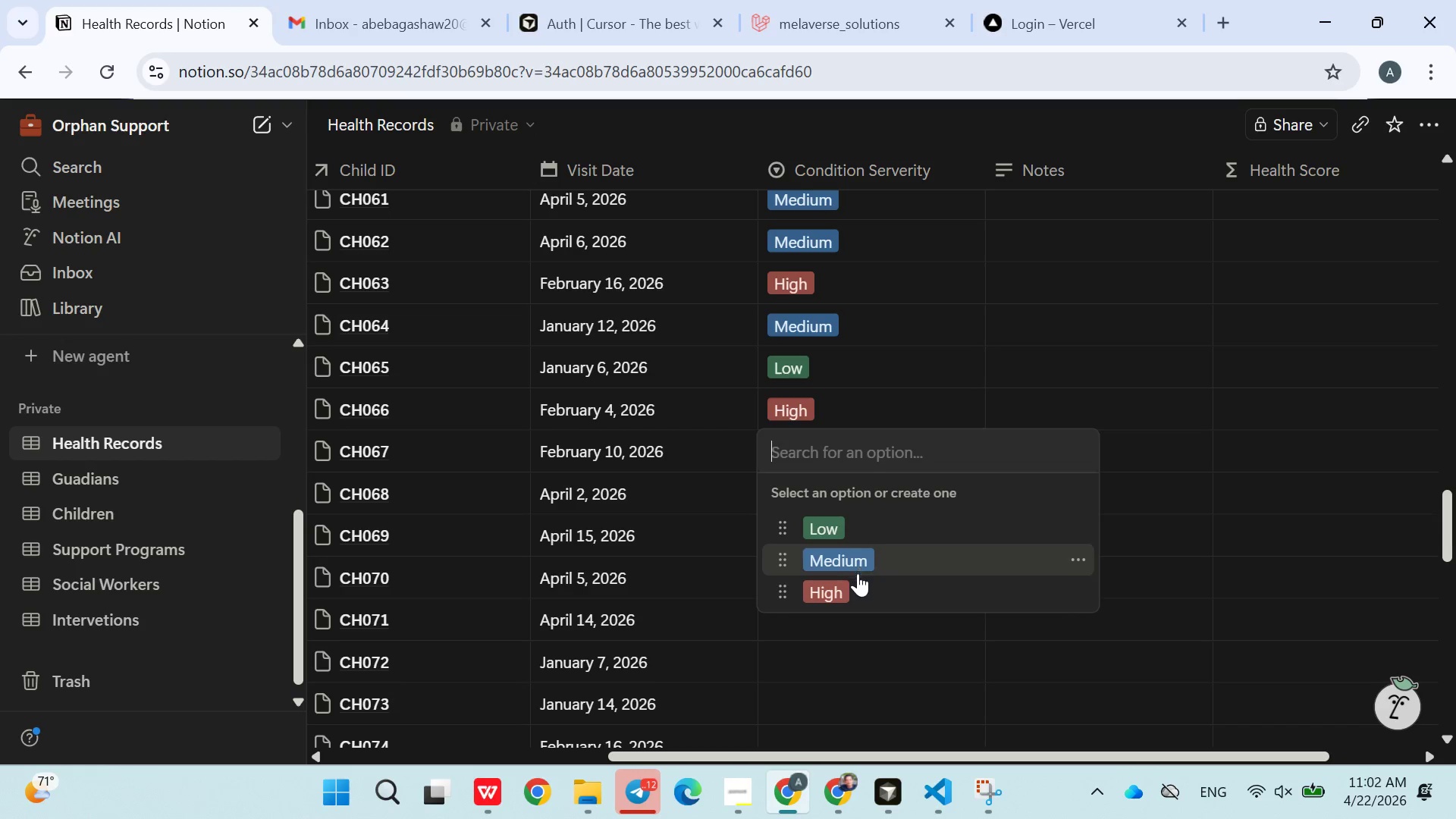 
left_click([853, 594])
 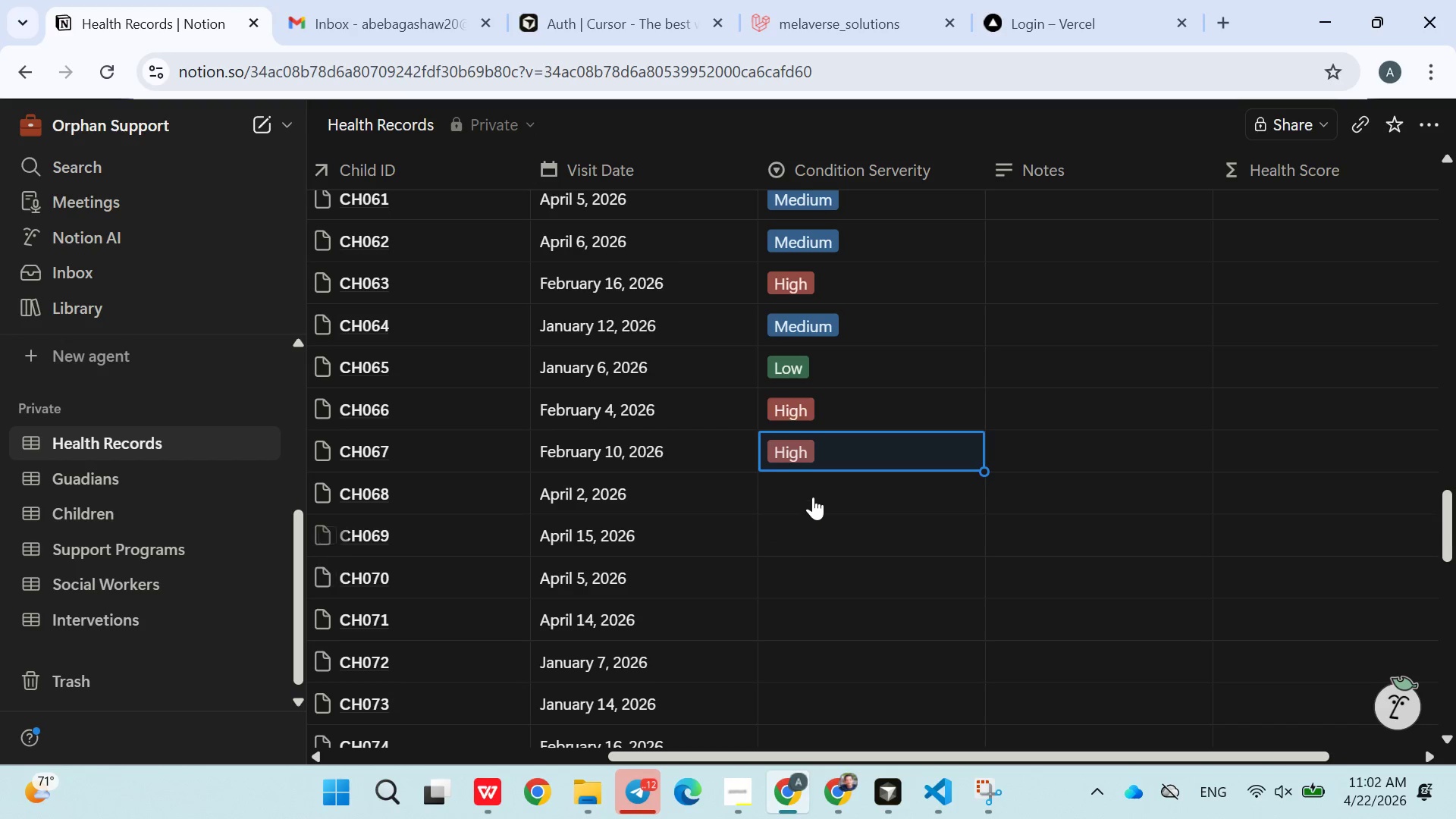 
left_click([813, 497])
 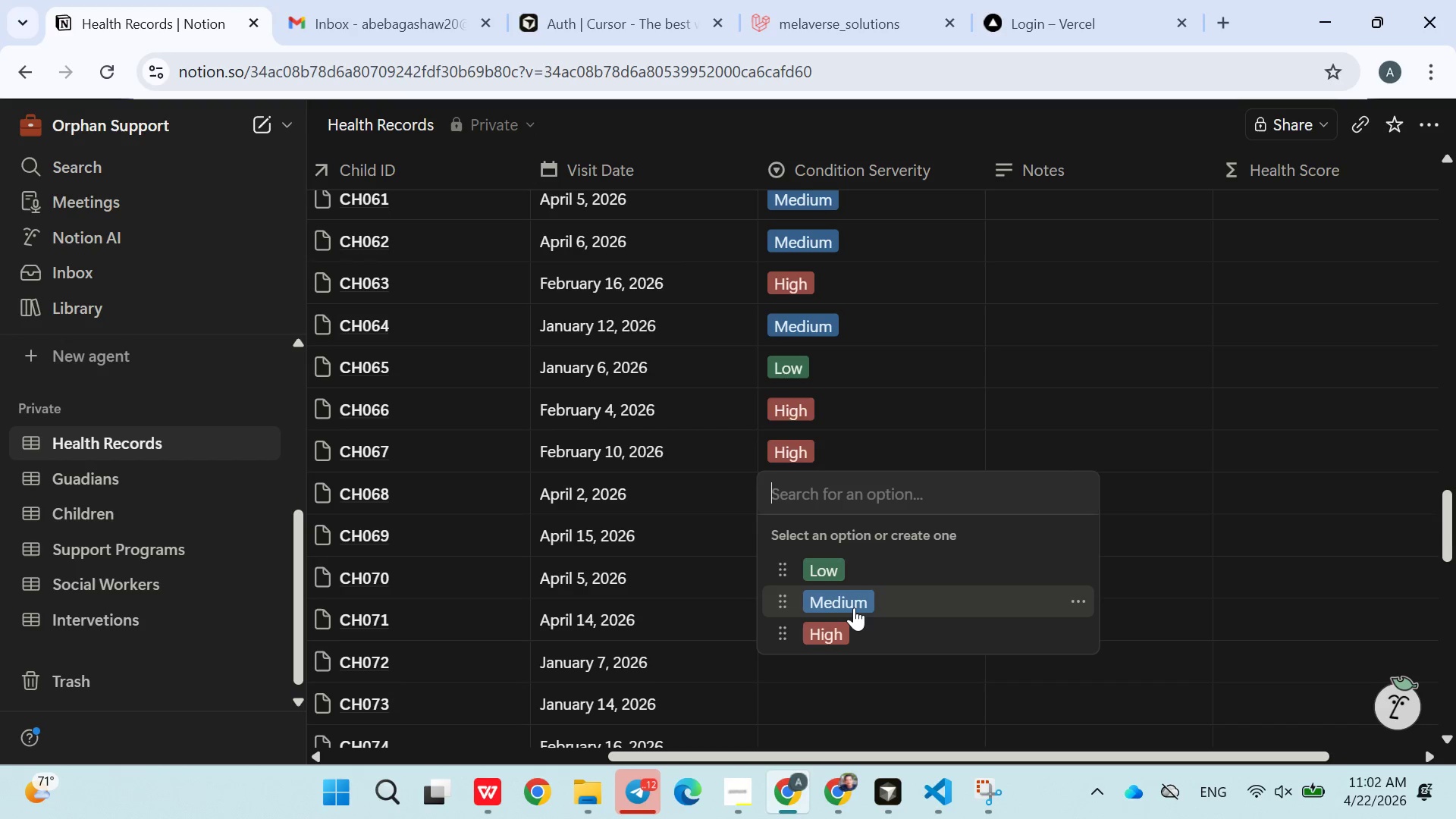 
left_click([854, 607])
 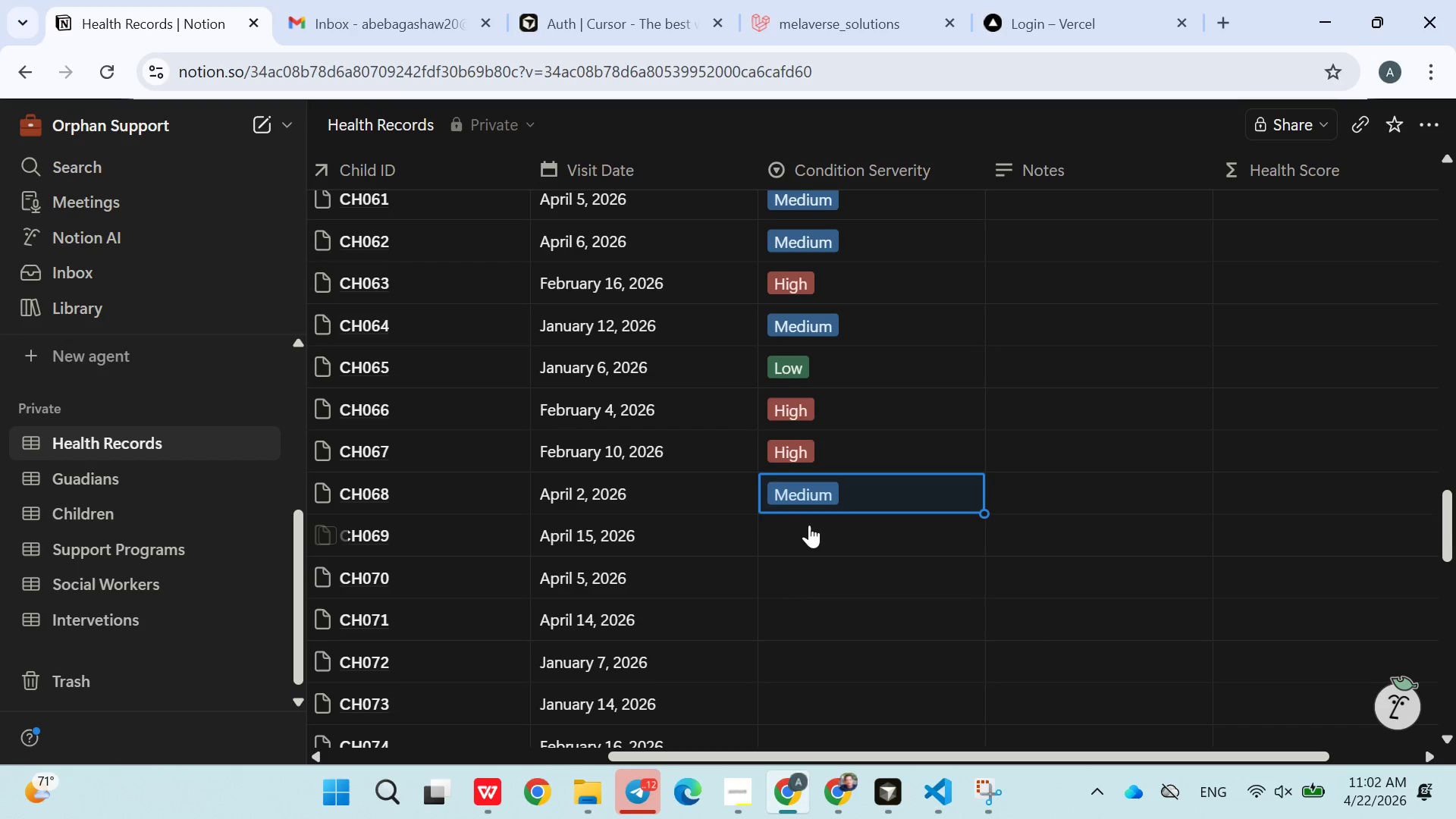 
left_click([809, 525])
 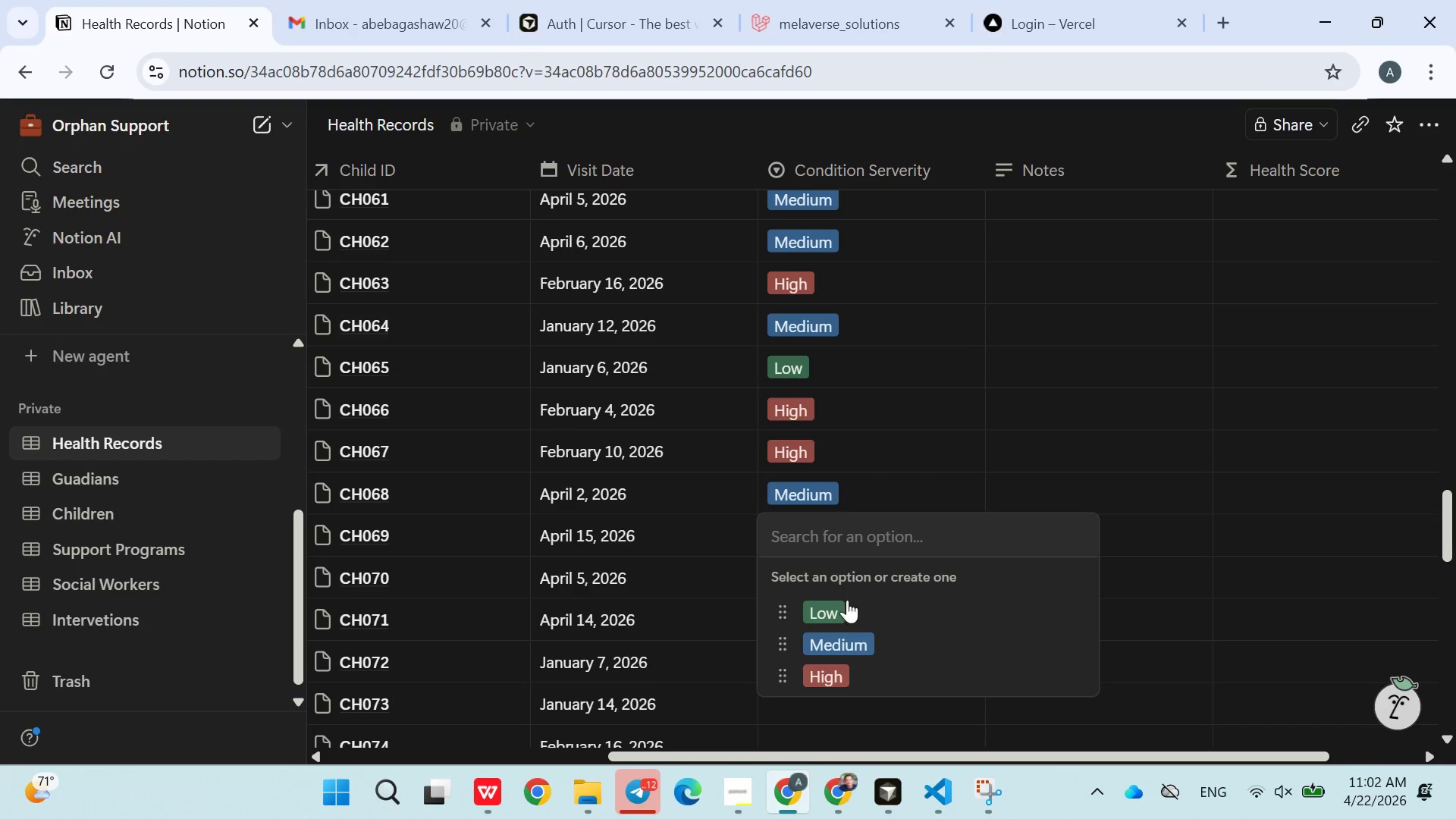 
left_click([844, 636])
 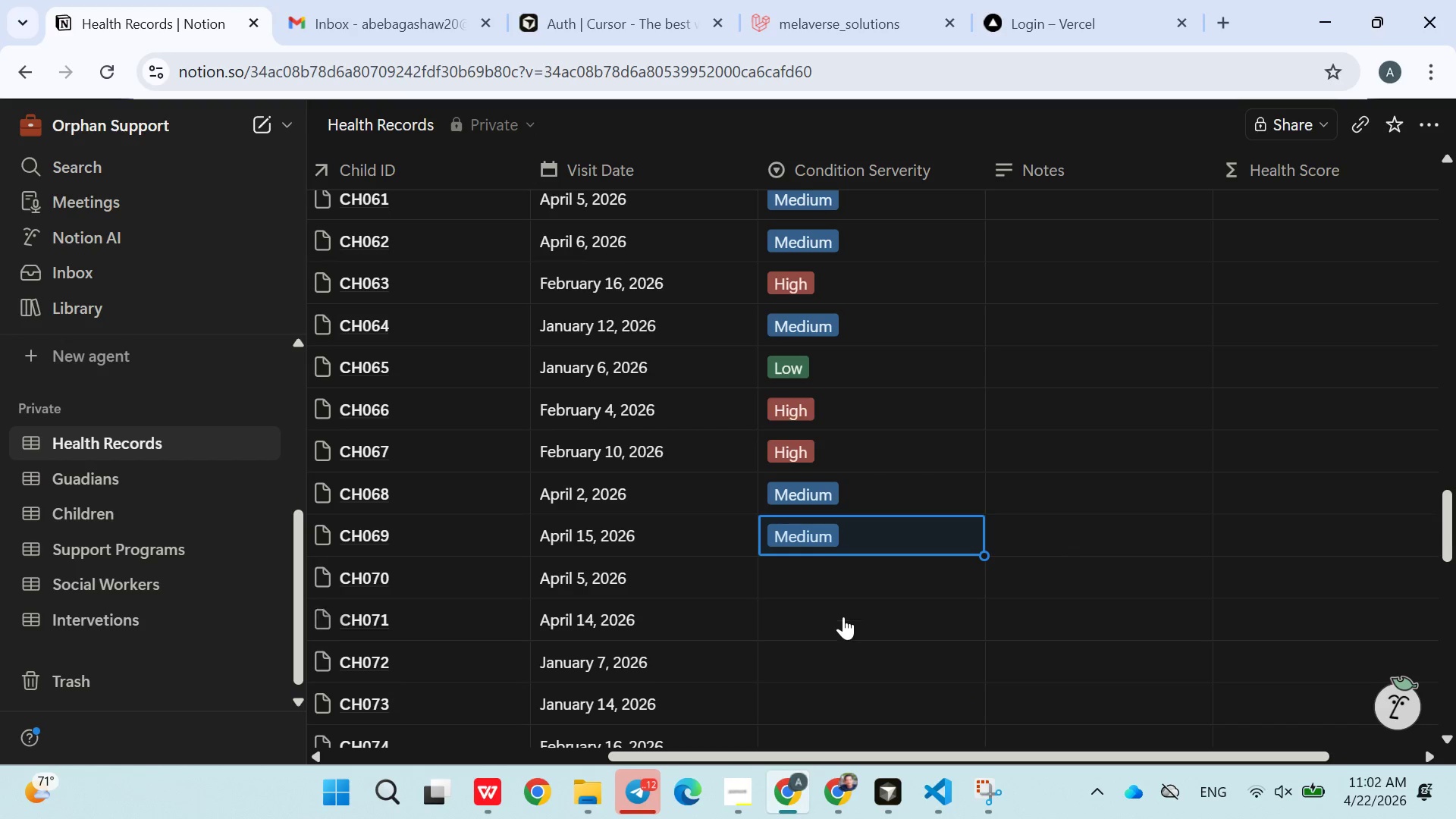 
left_click([844, 580])
 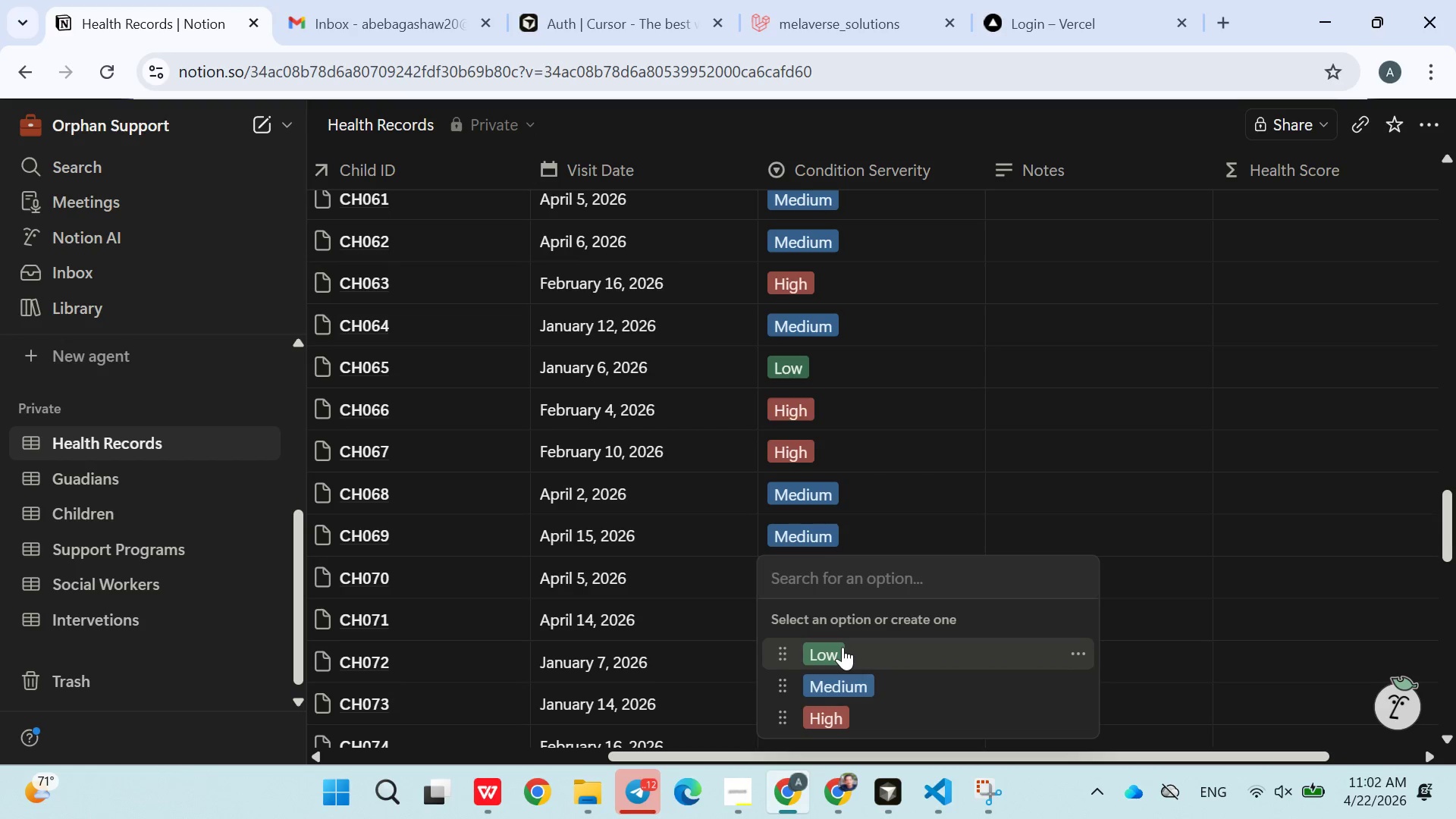 
left_click([843, 647])
 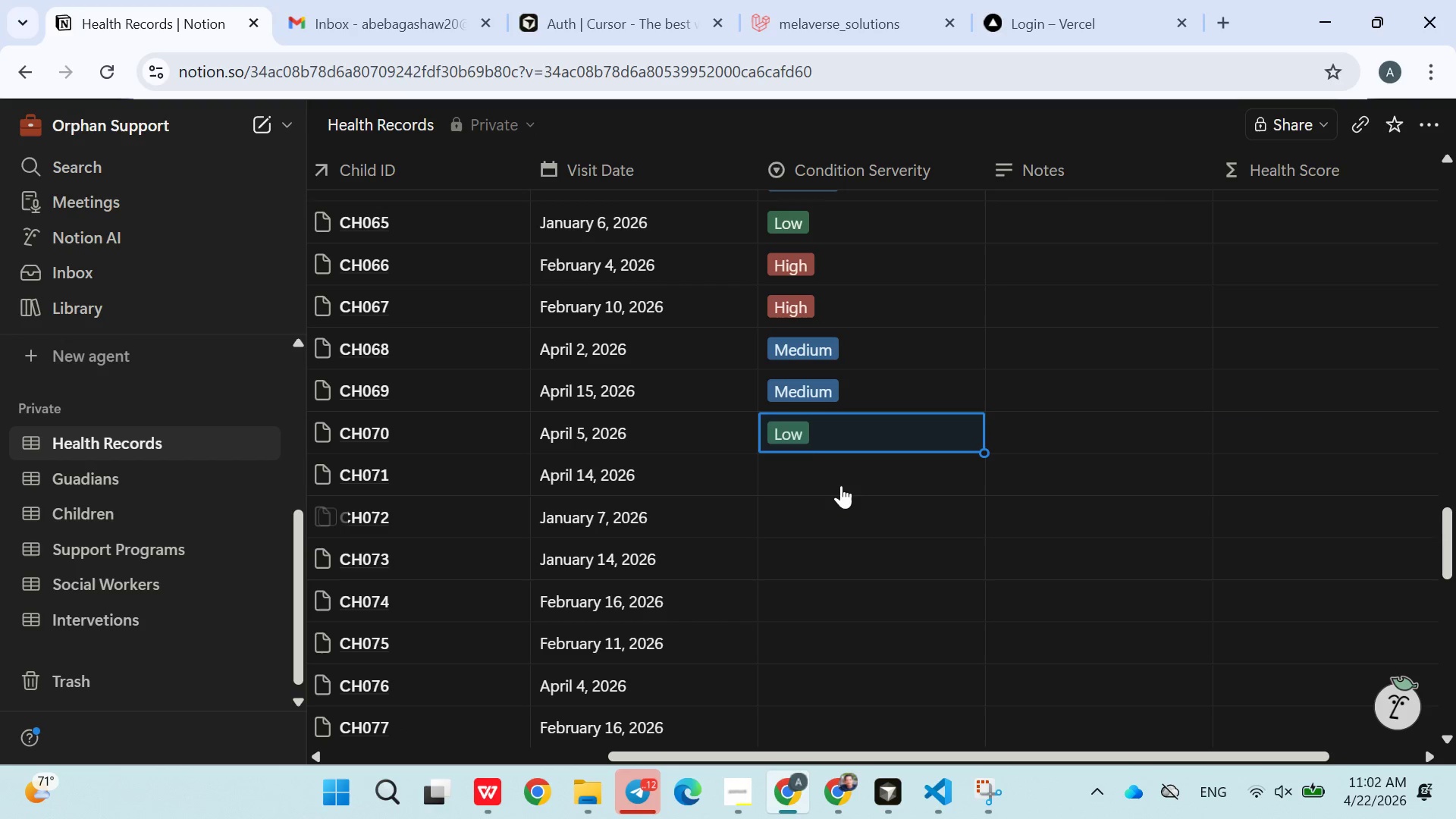 
left_click([807, 472])
 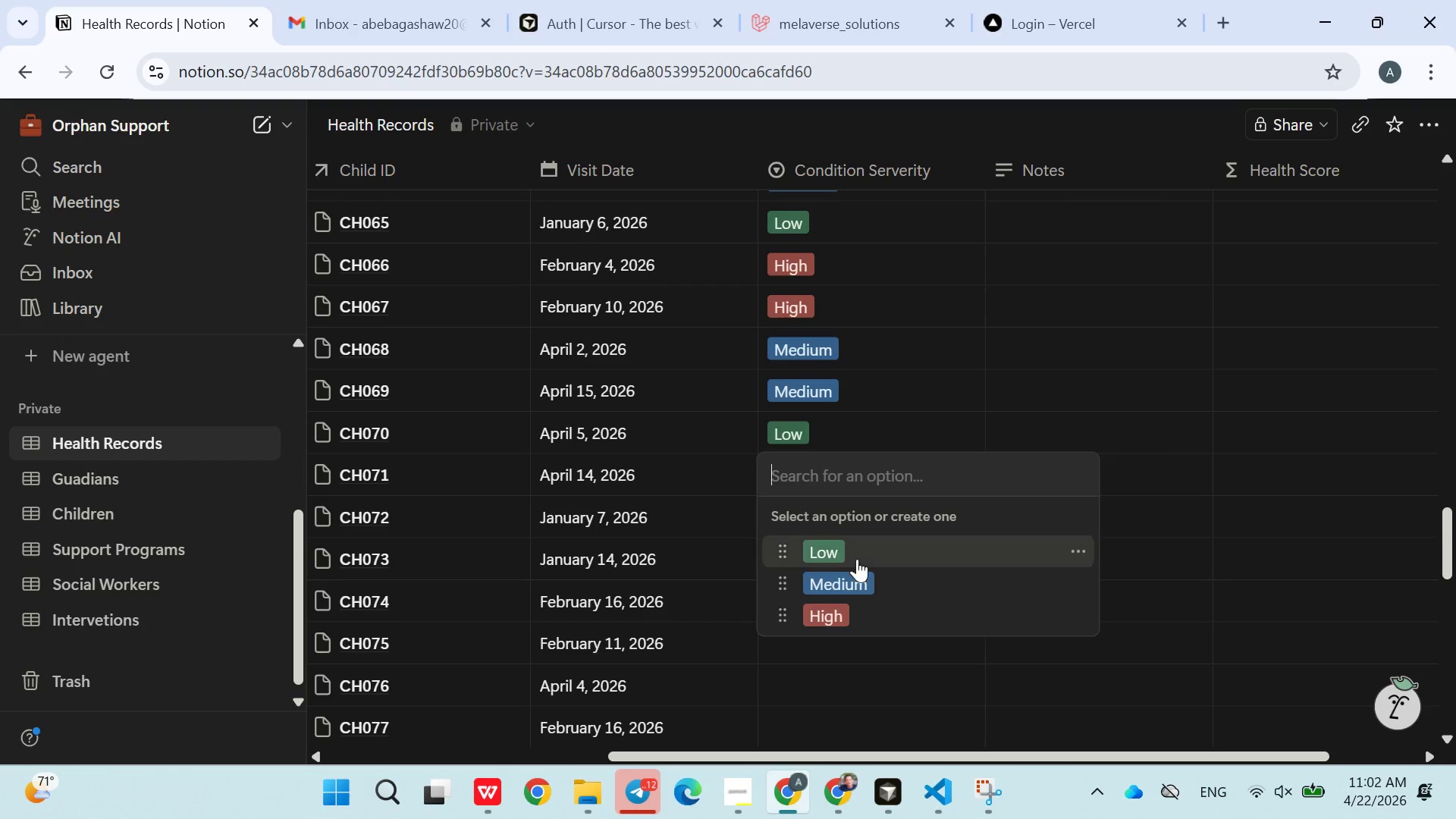 
left_click([857, 568])
 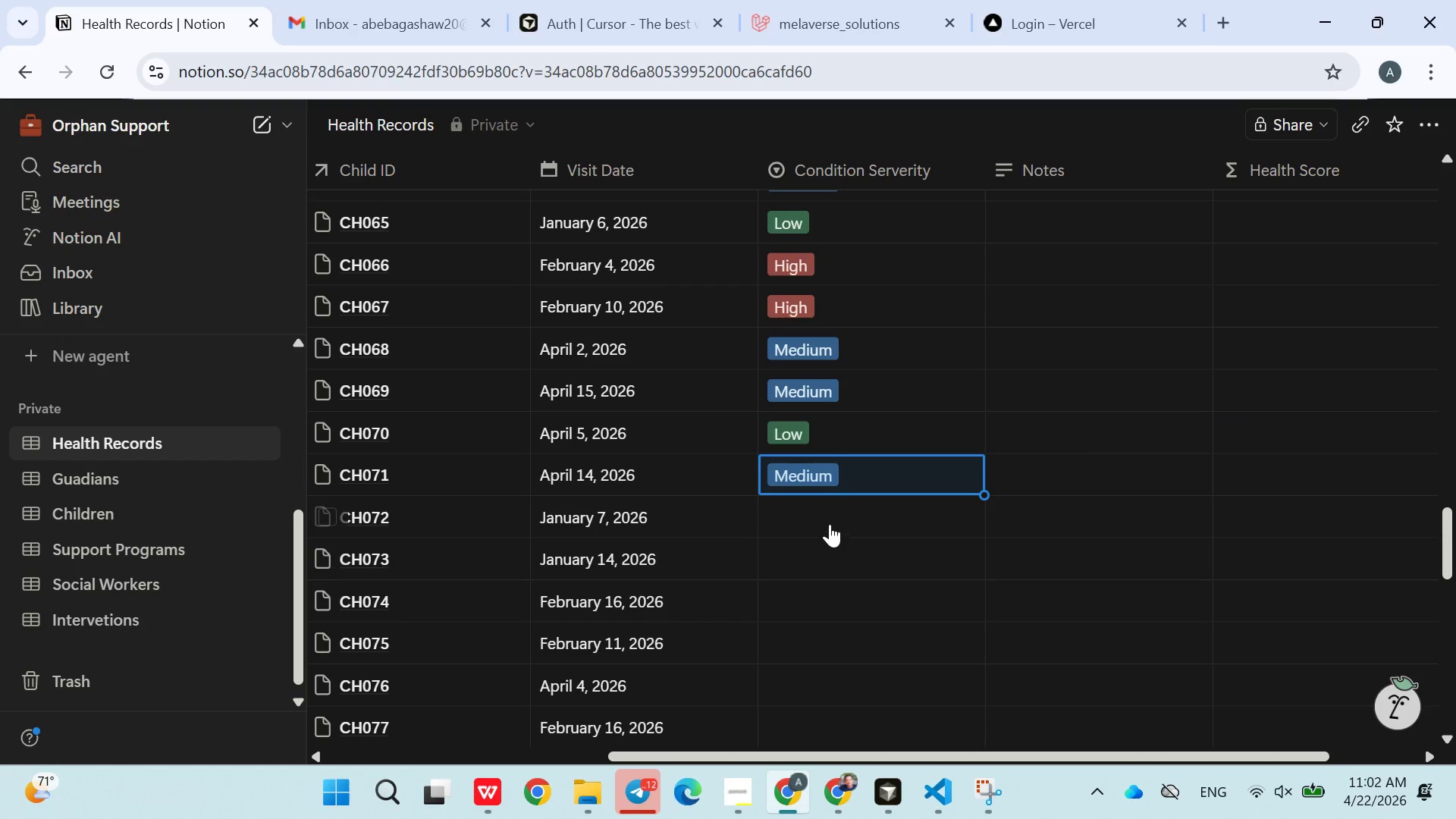 
left_click([830, 521])
 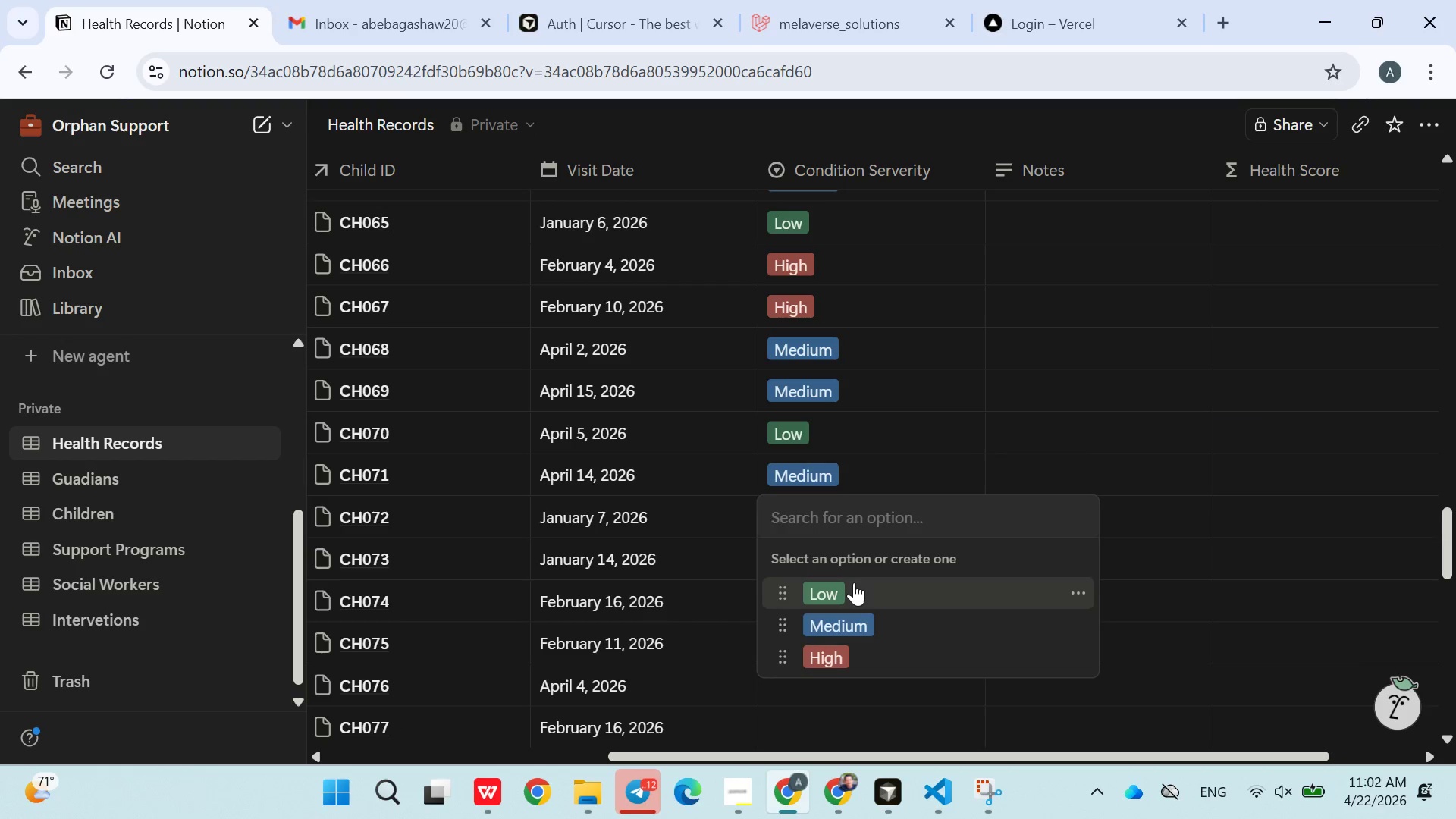 
left_click([854, 582])
 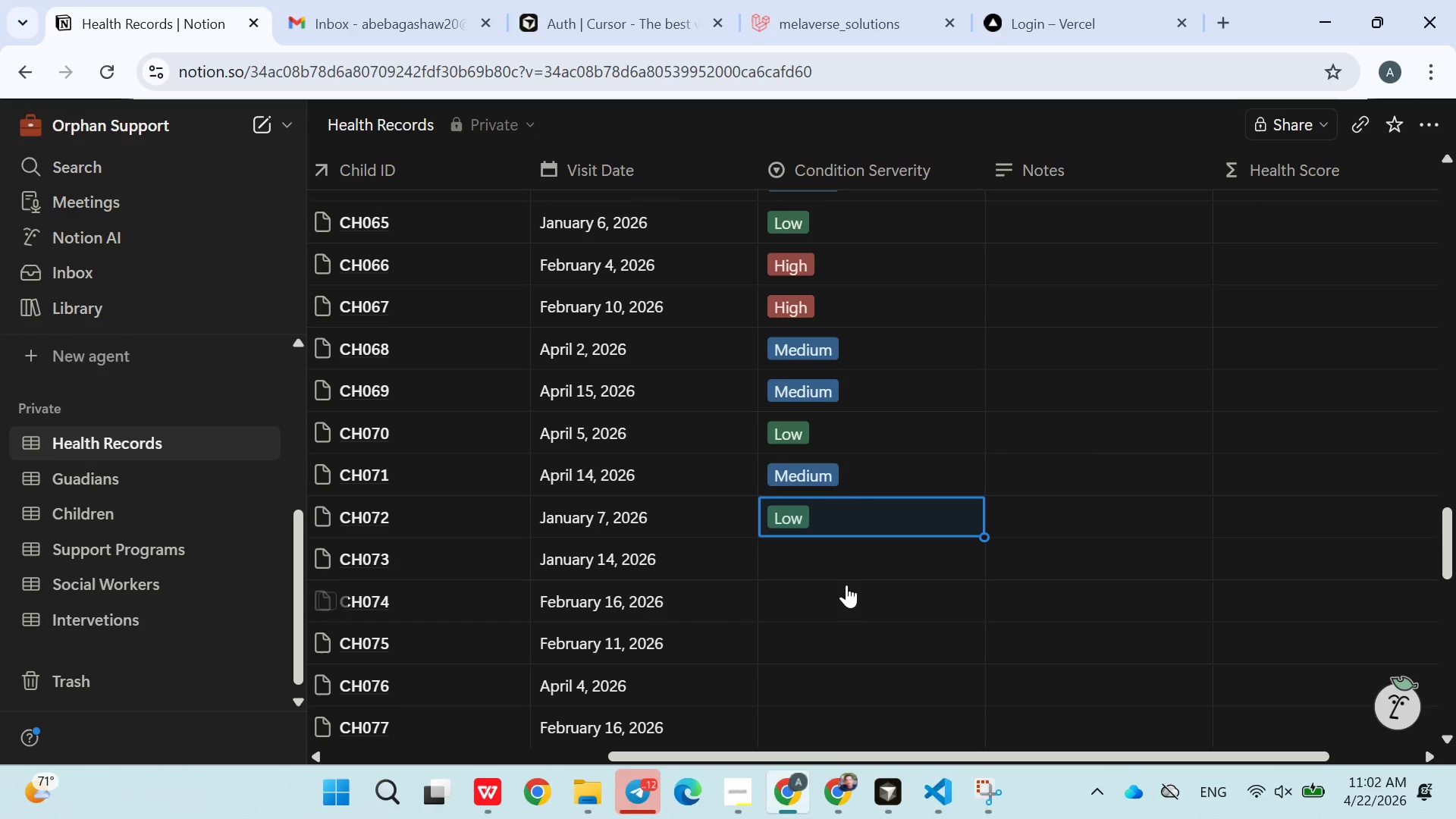 
left_click([833, 573])
 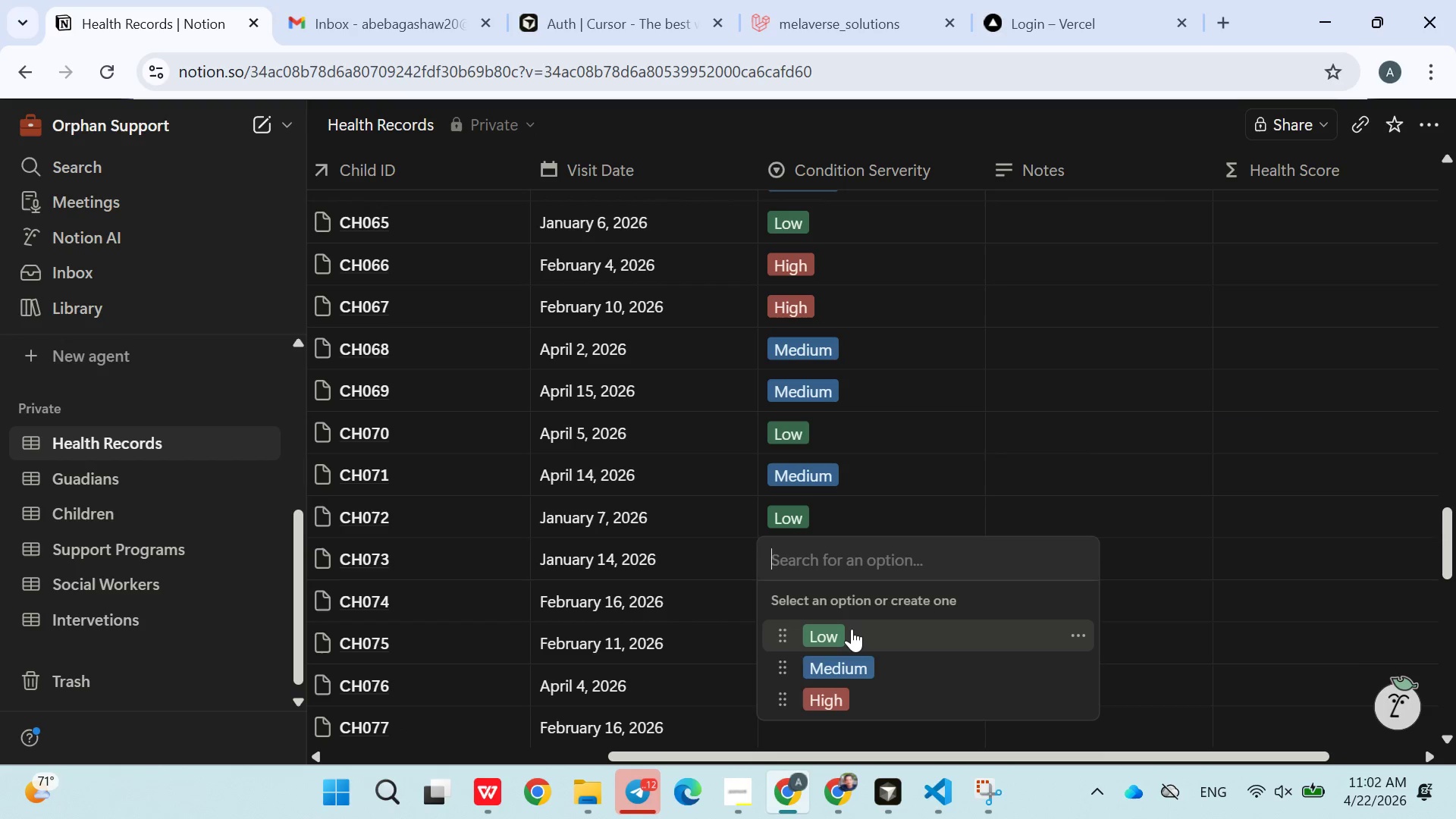 
left_click([852, 629])
 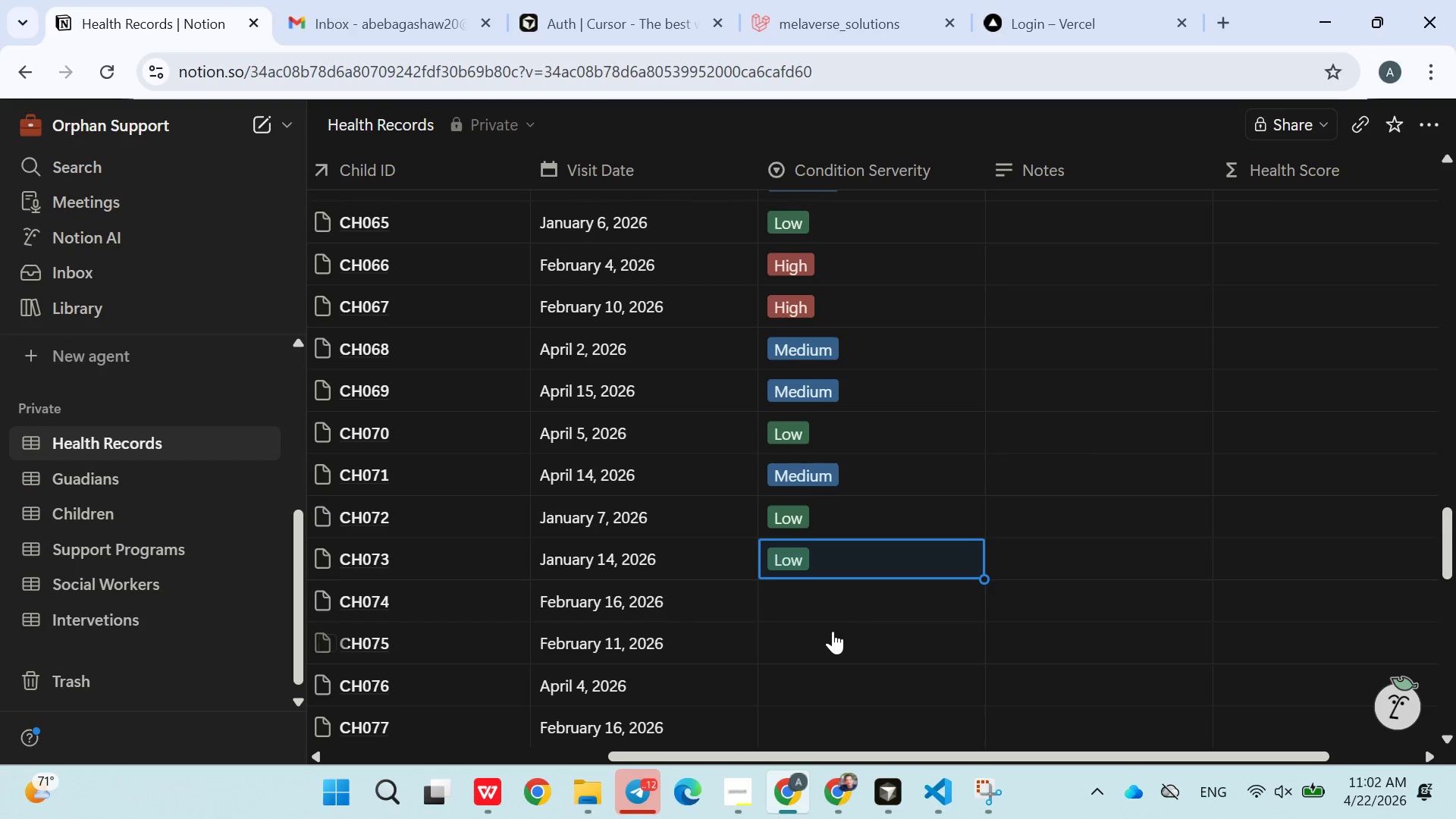 
left_click([827, 604])
 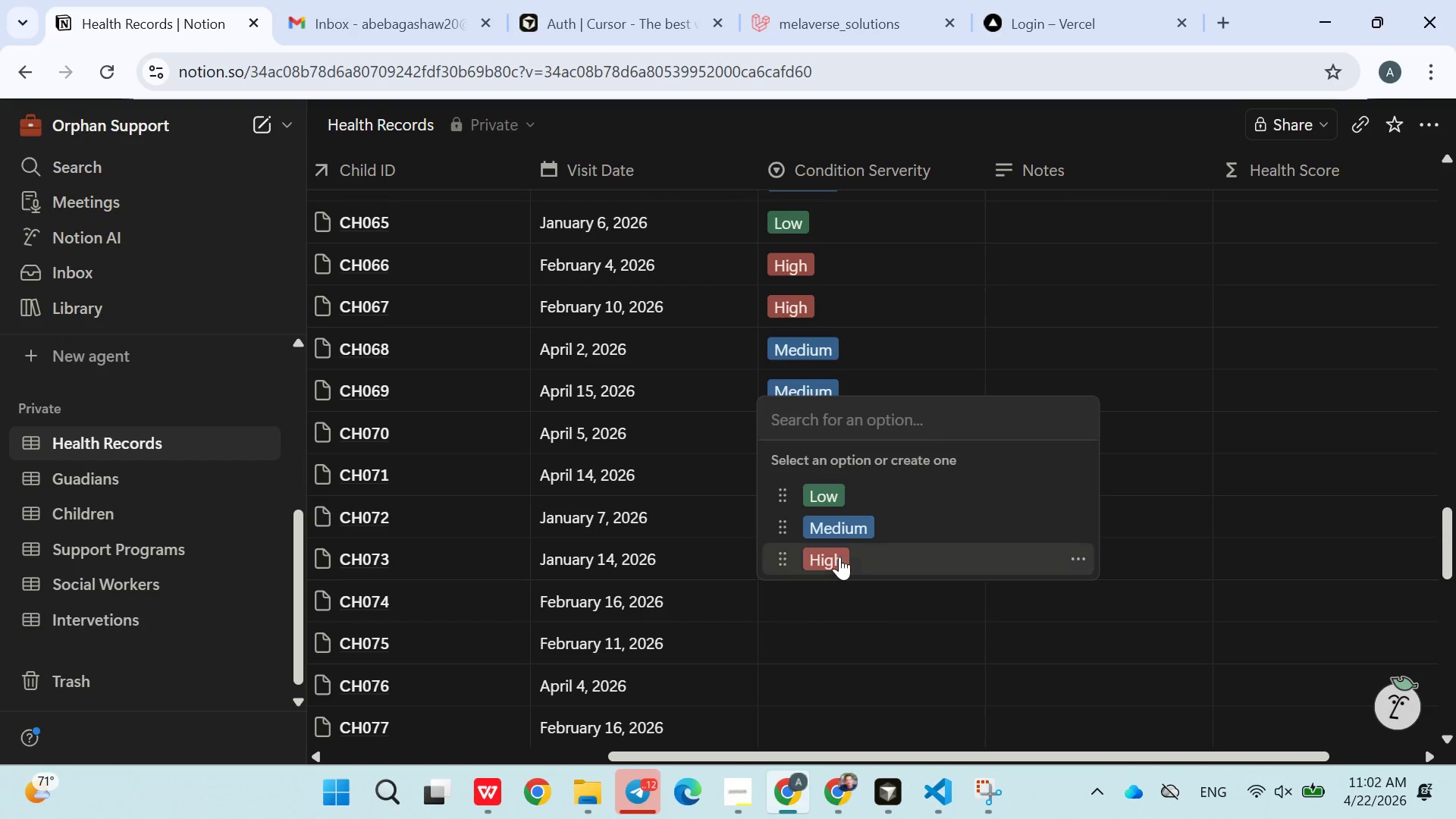 
left_click([841, 537])
 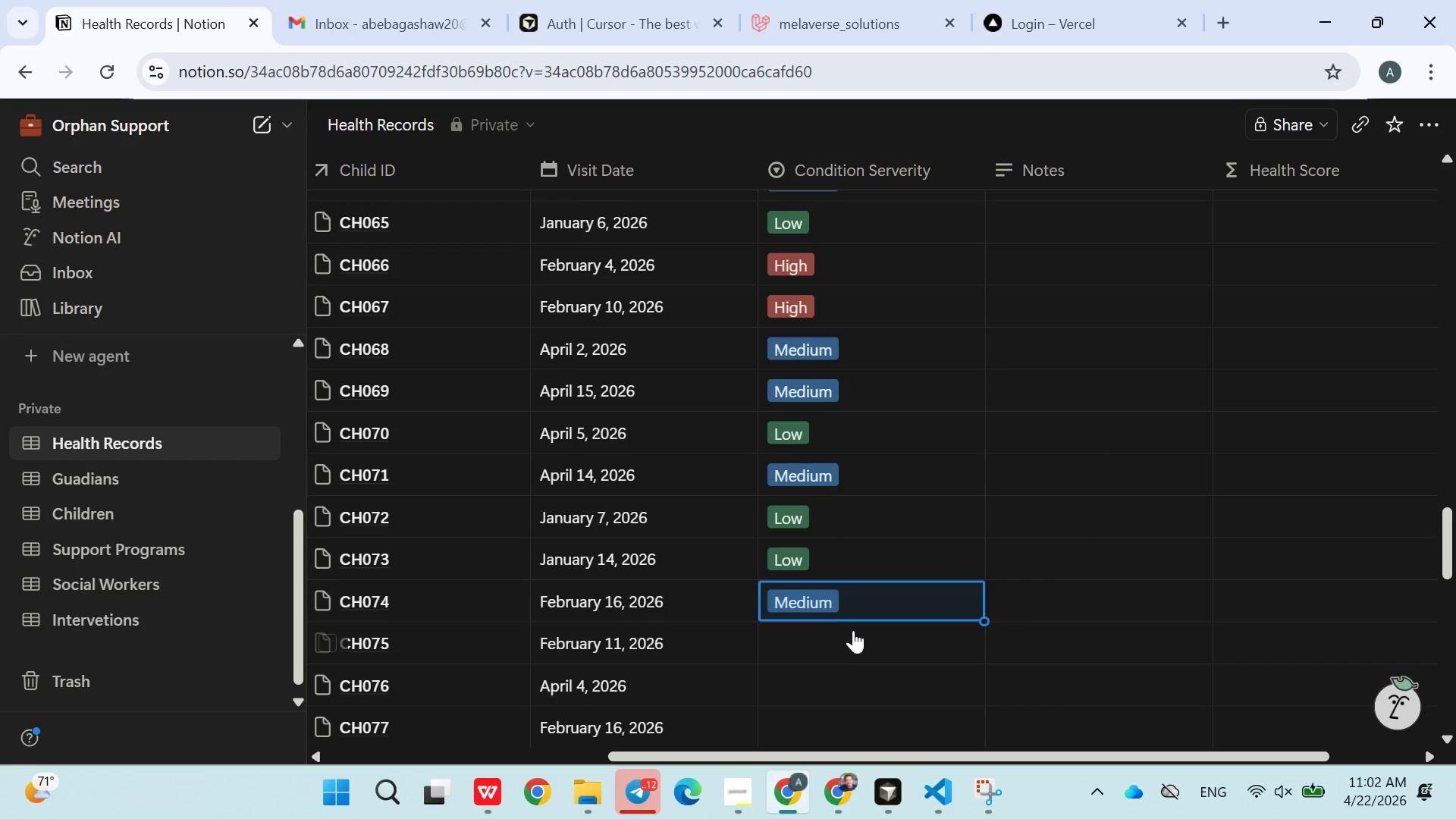 
left_click([848, 641])
 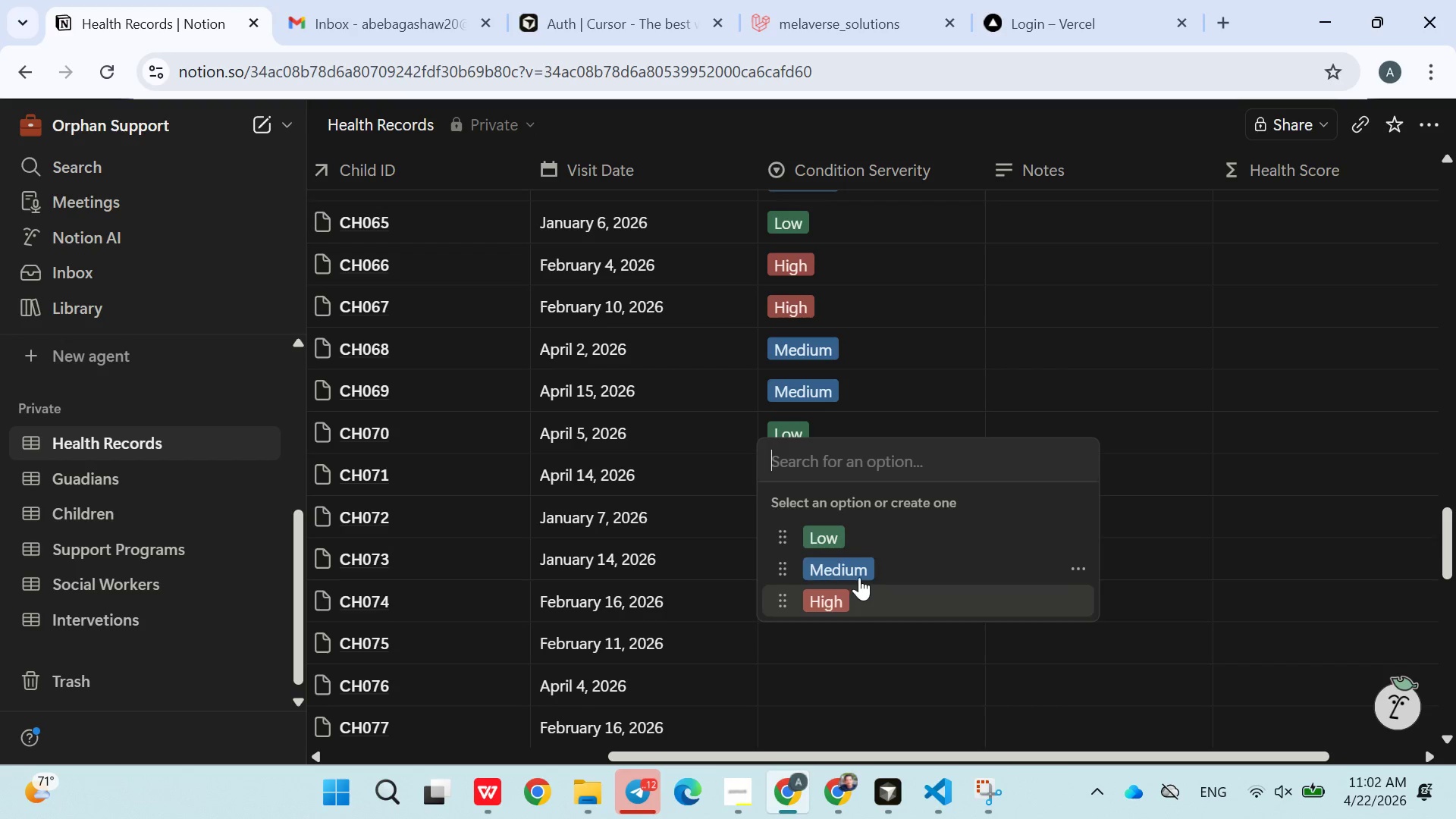 
left_click([859, 576])
 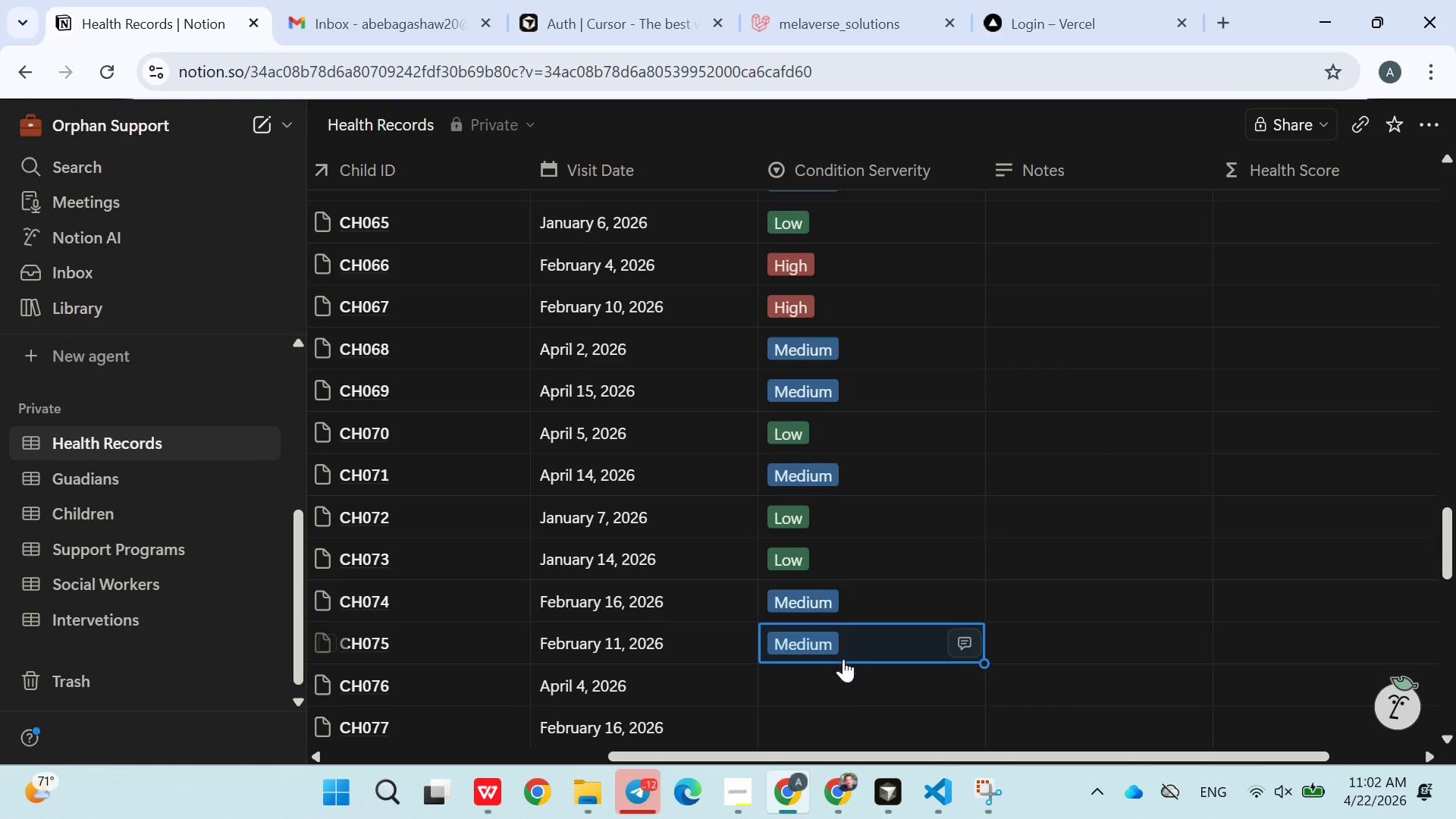 
left_click([839, 688])
 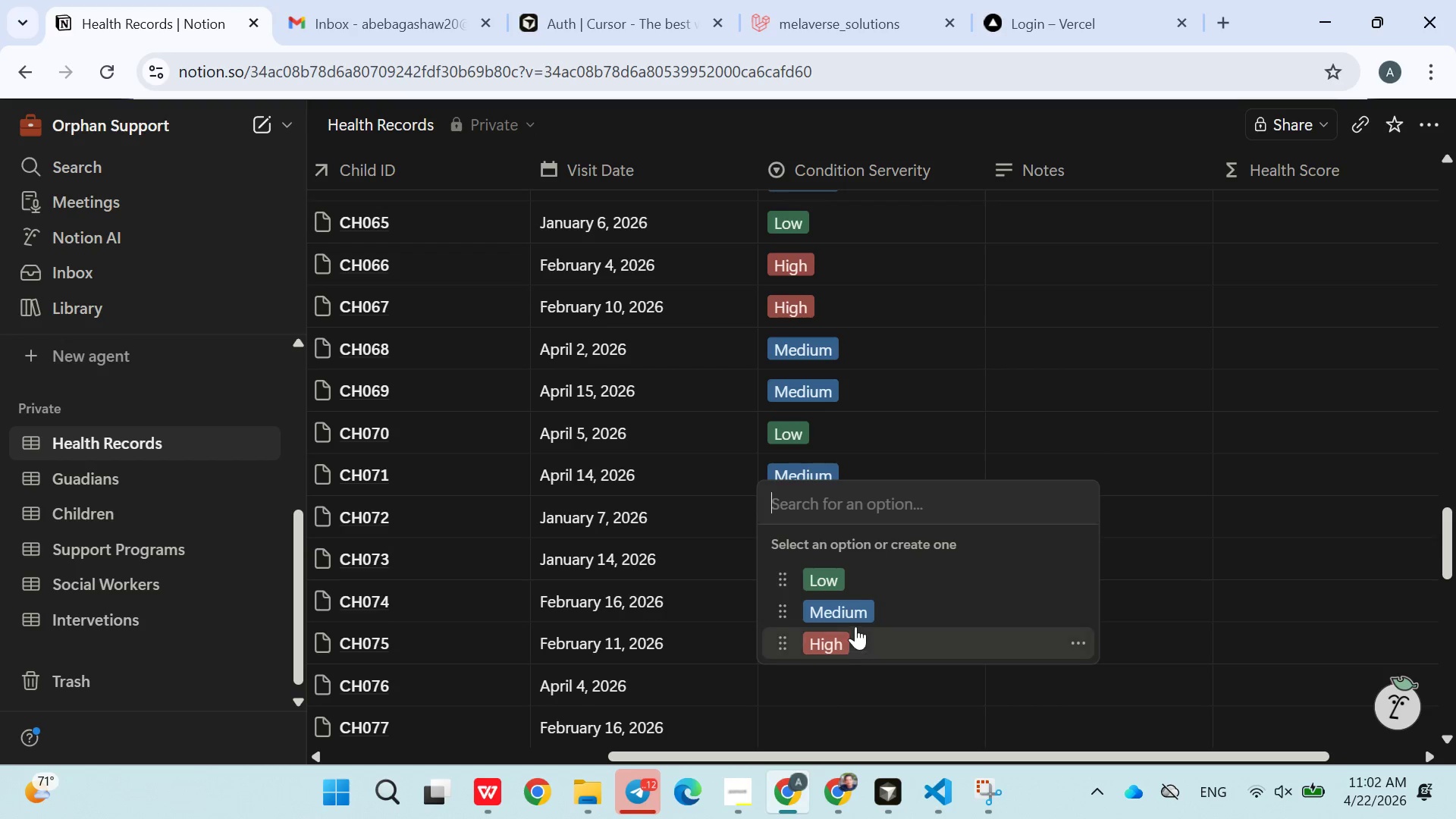 
left_click([858, 613])
 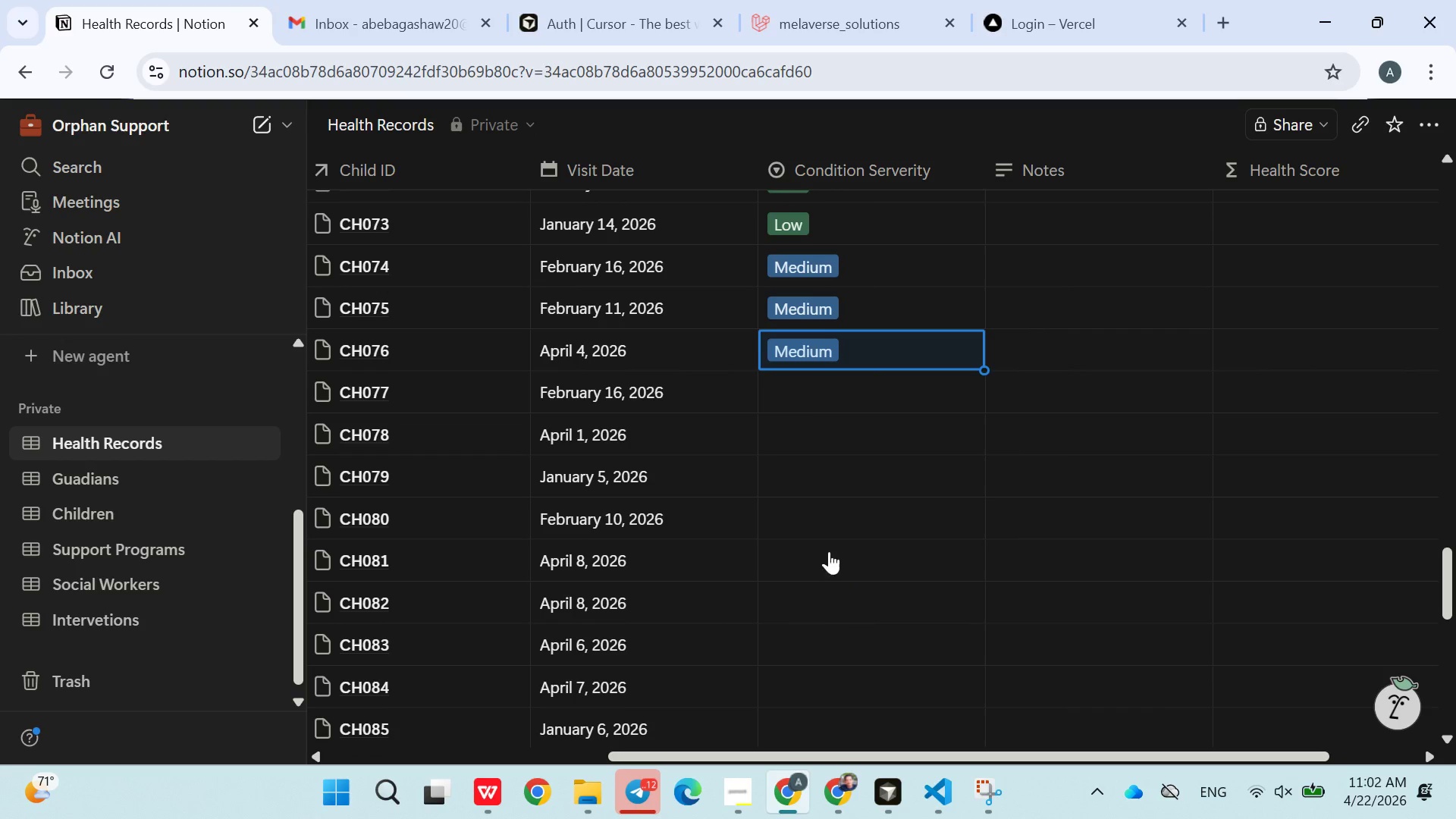 
left_click([811, 393])
 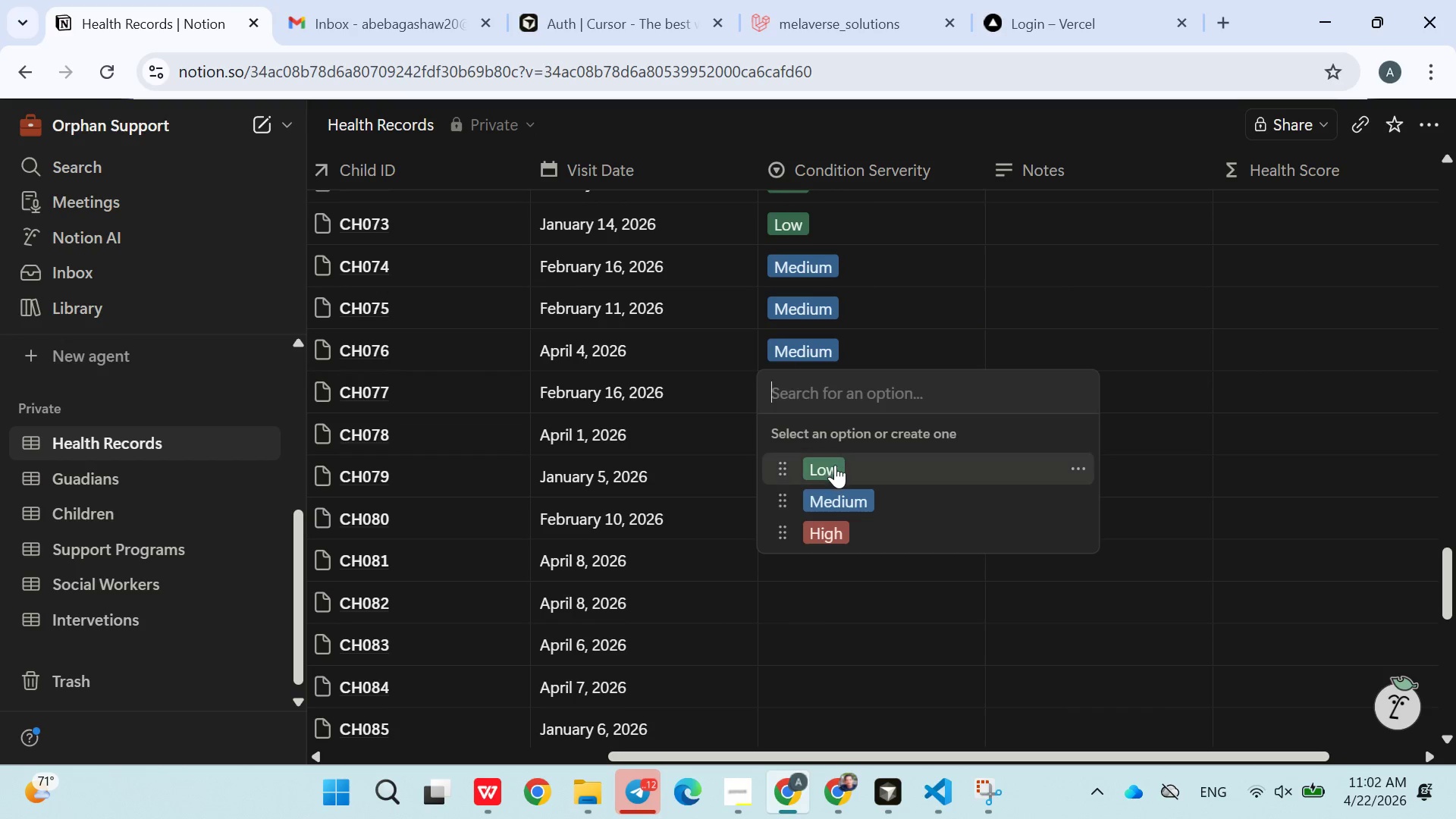 
left_click([835, 466])
 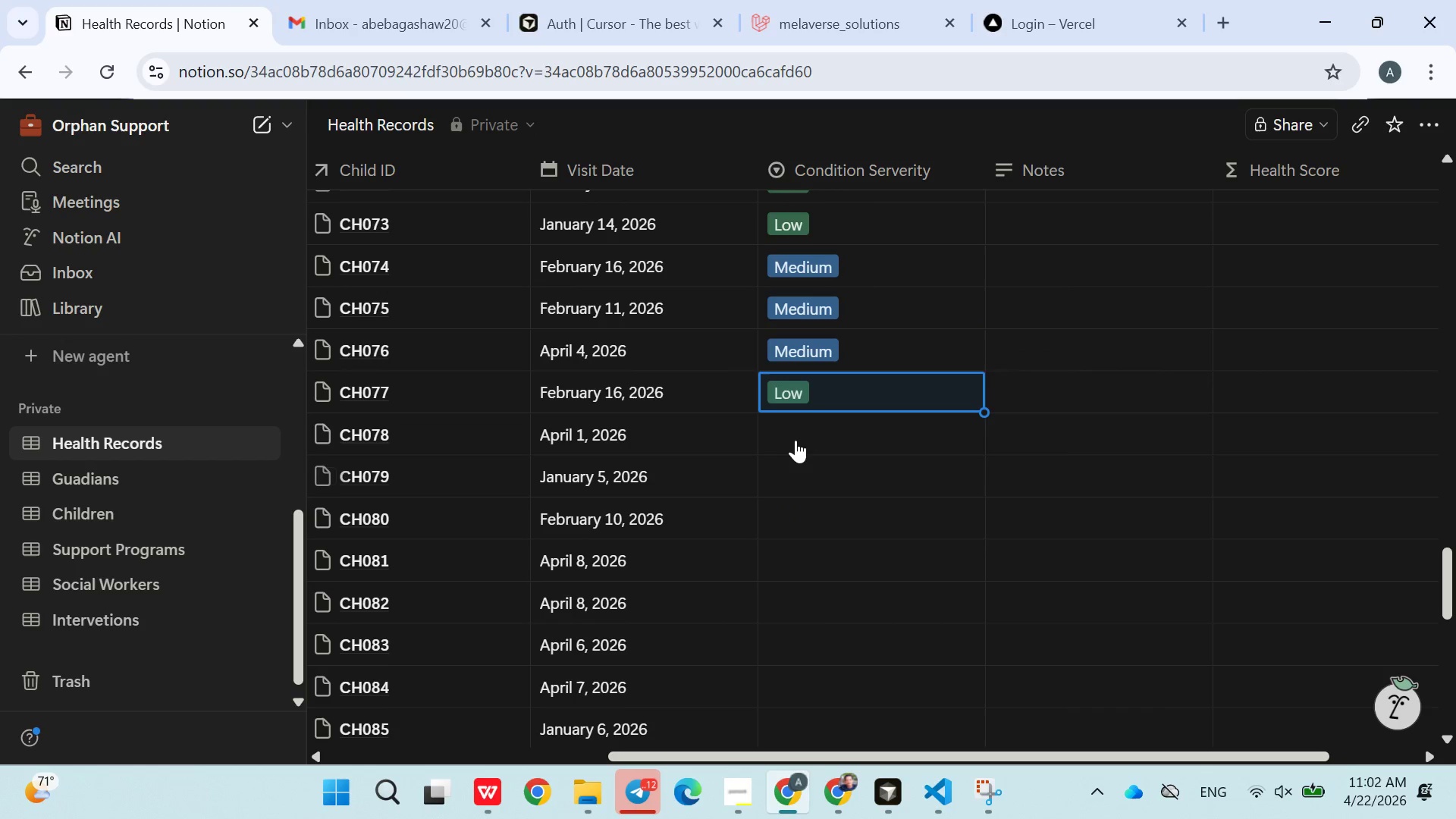 
left_click([795, 437])
 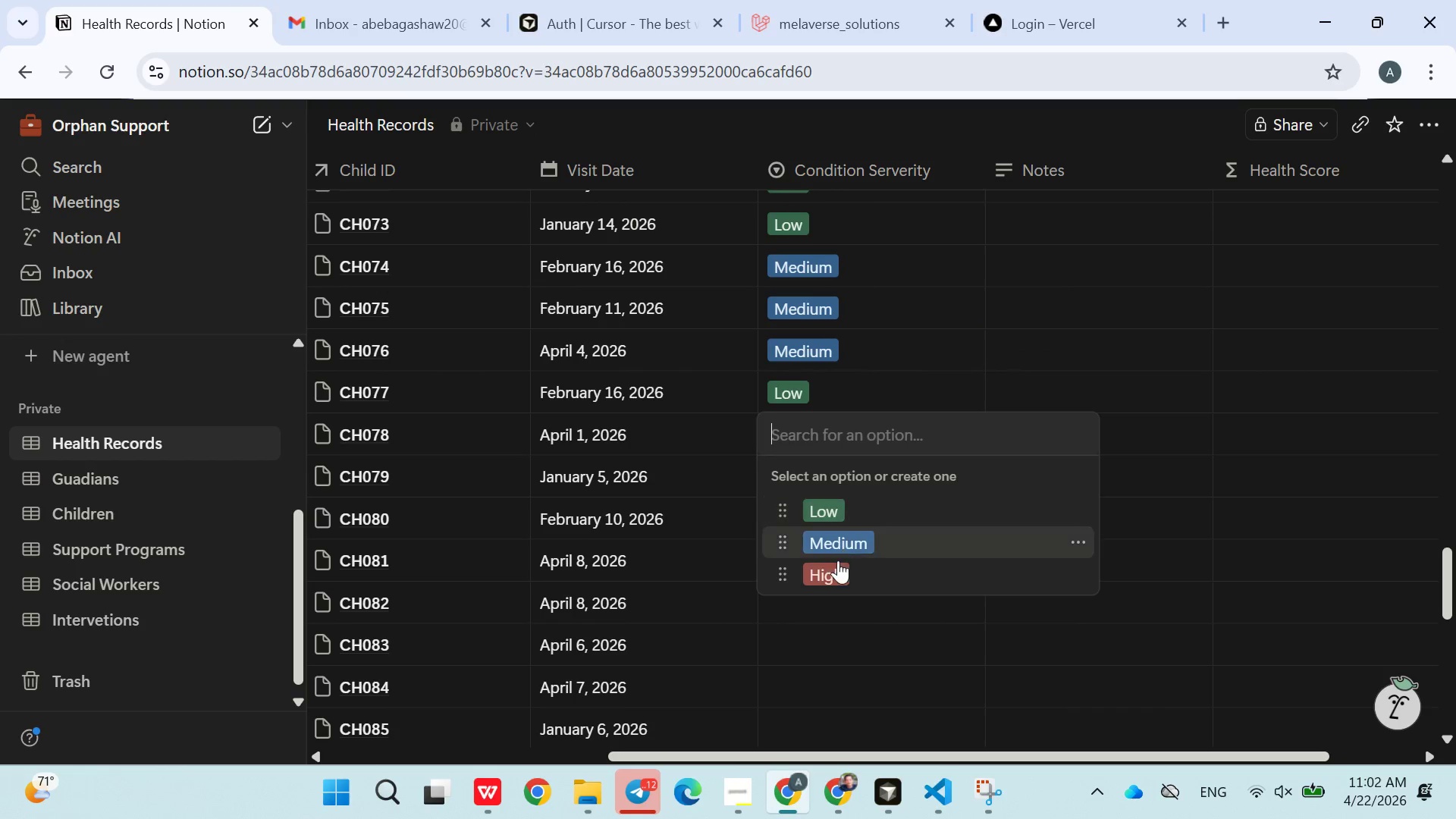 
left_click([838, 566])
 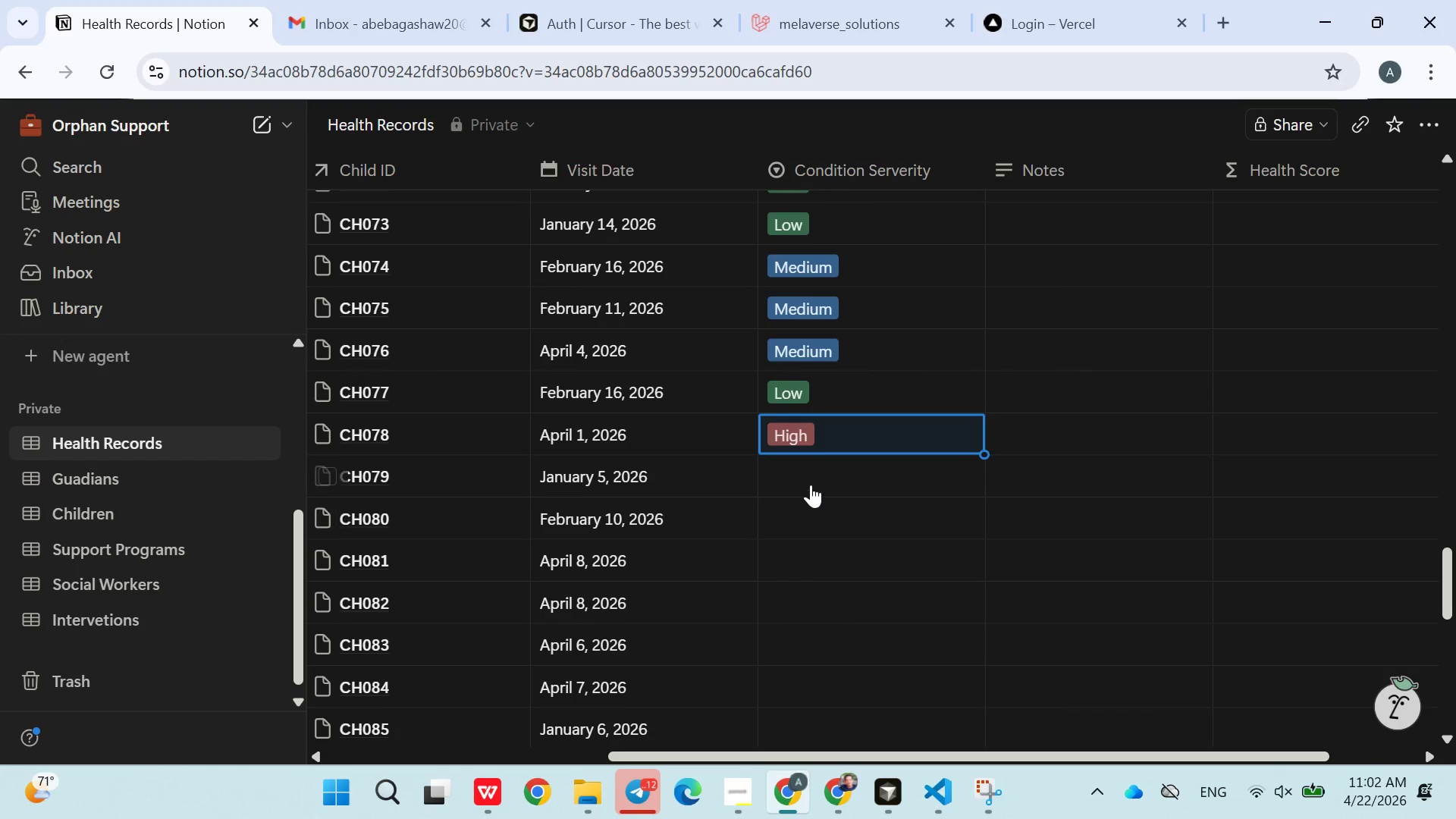 
left_click([811, 484])
 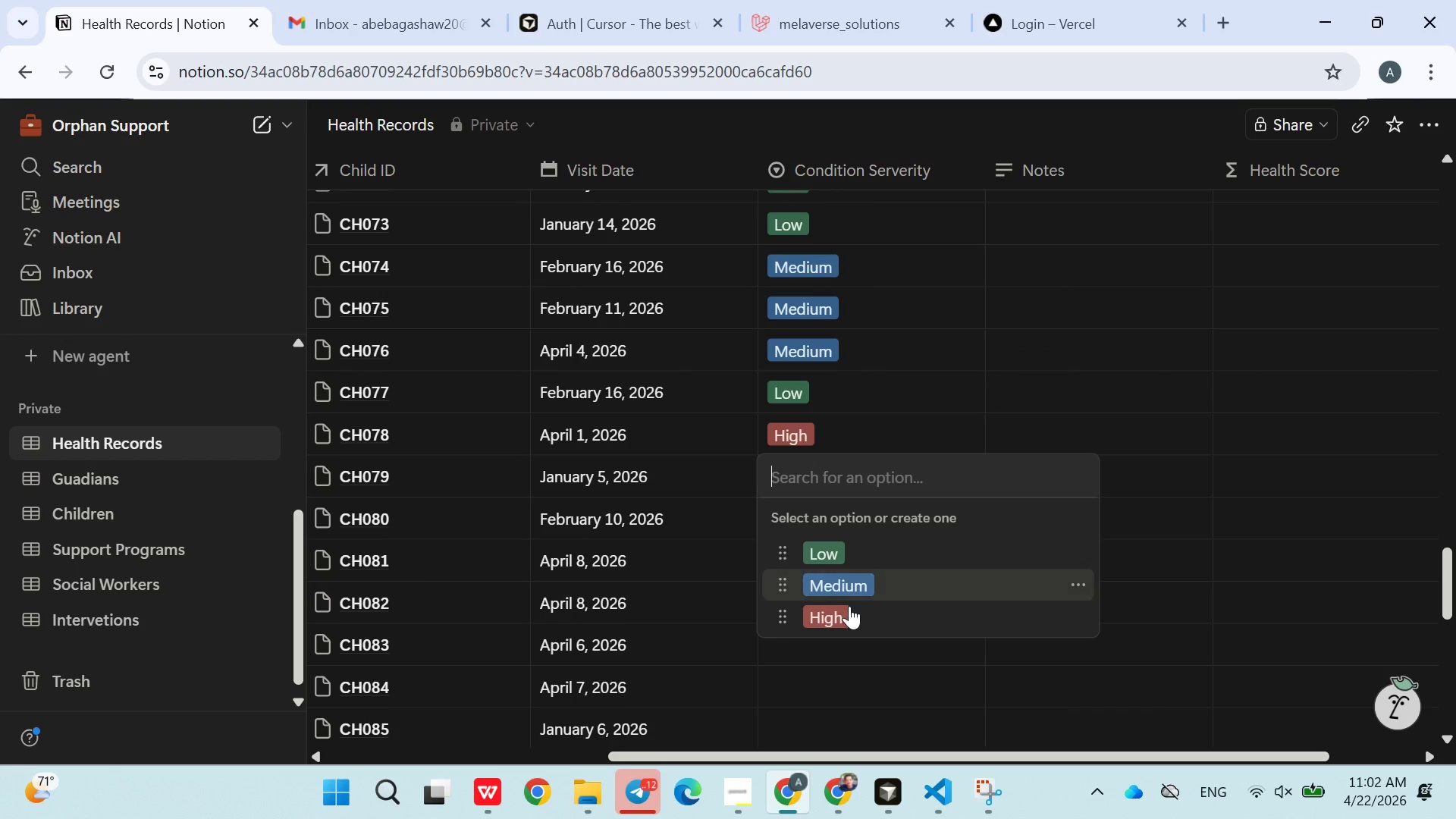 
left_click([847, 611])
 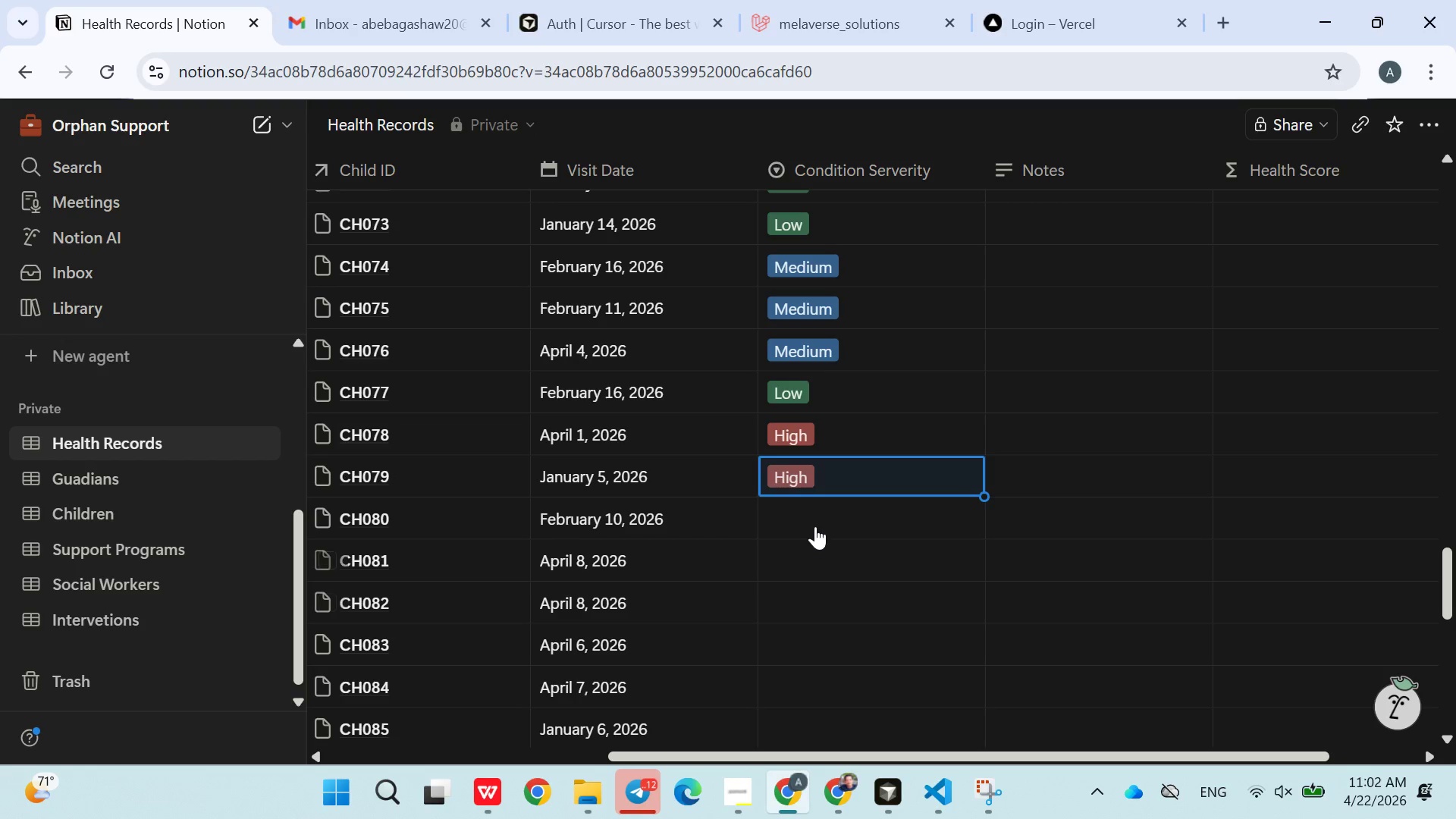 
left_click([815, 516])
 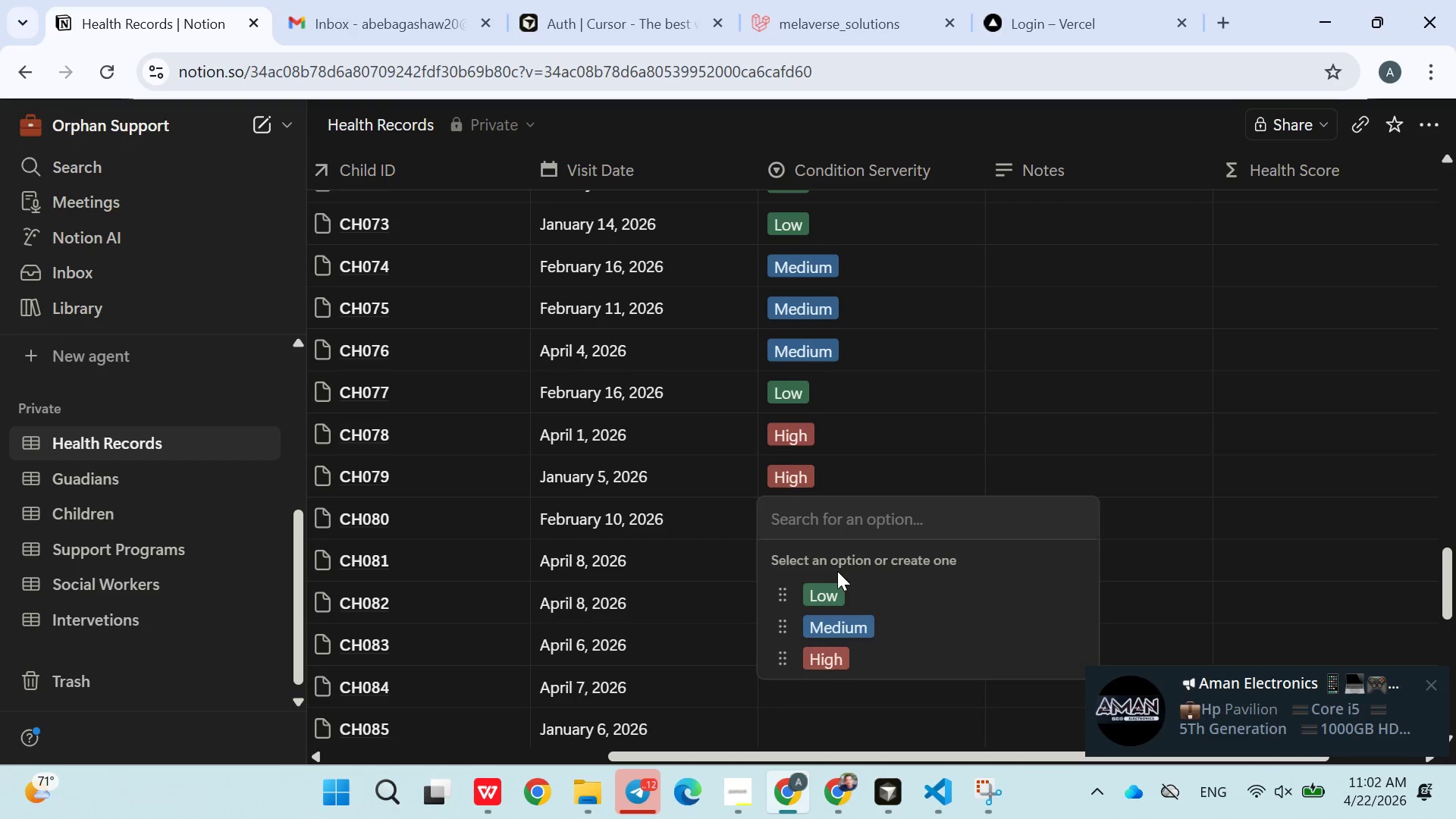 
left_click([831, 603])
 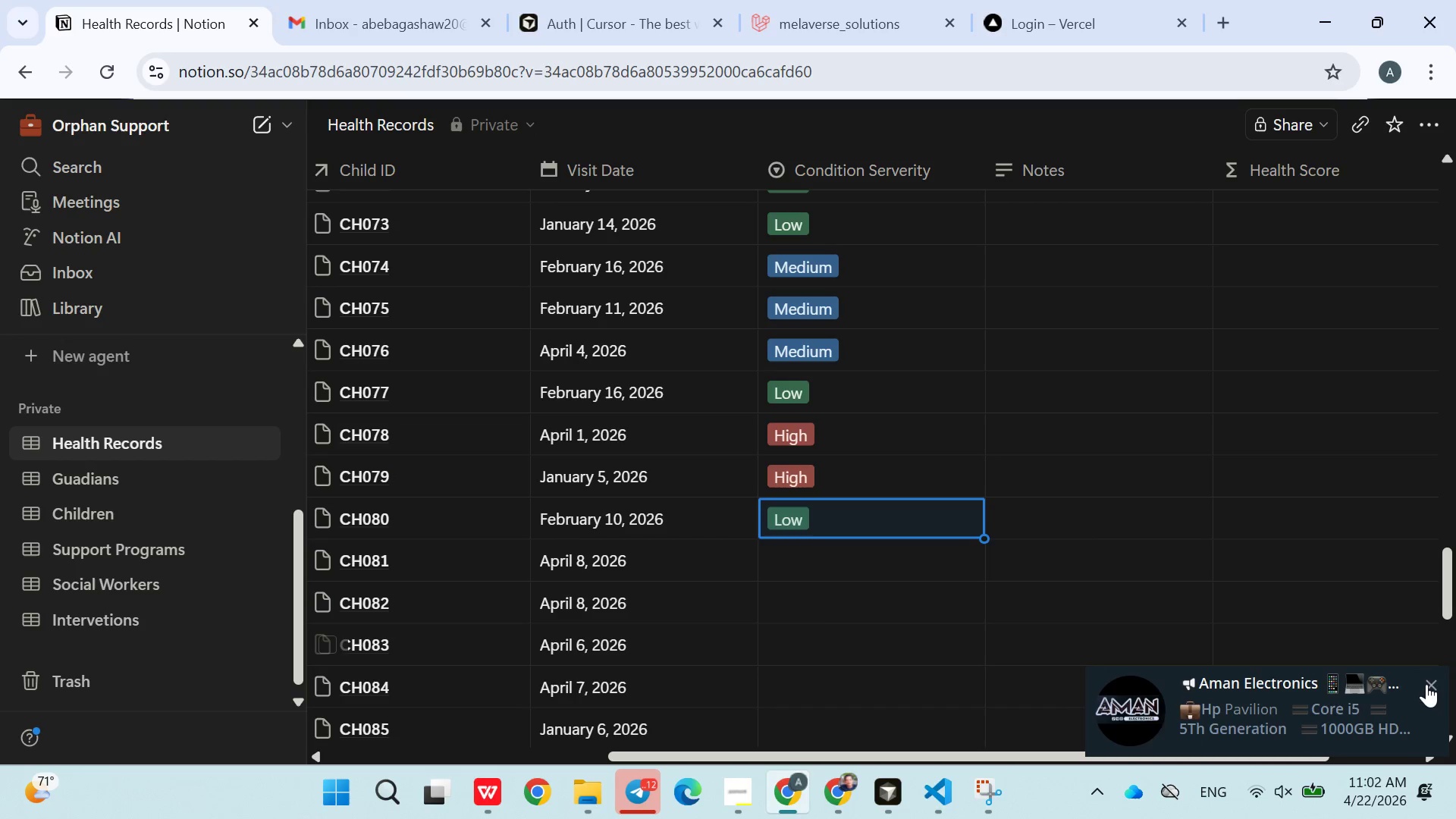 
left_click([1429, 684])
 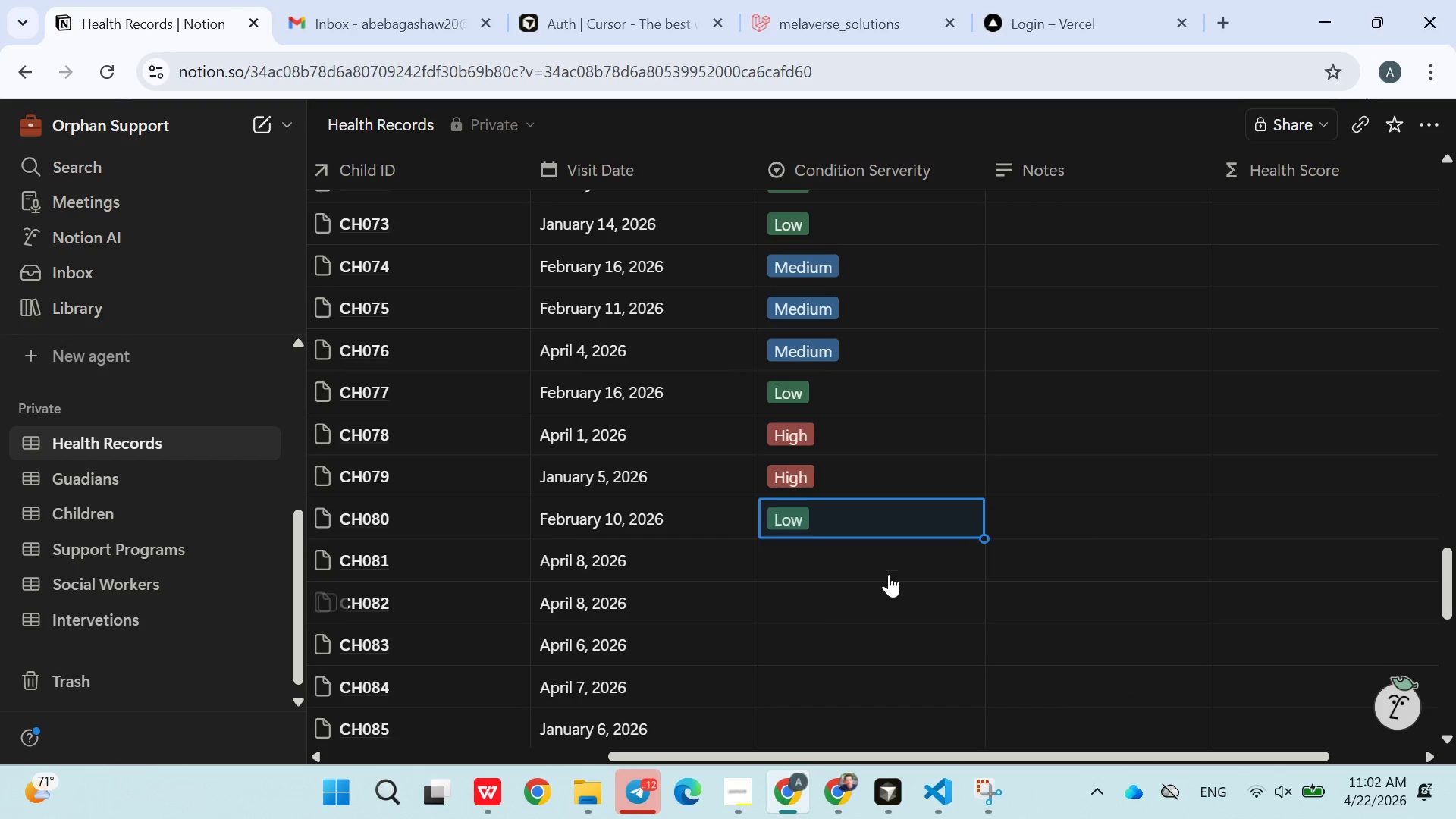 
left_click([837, 547])
 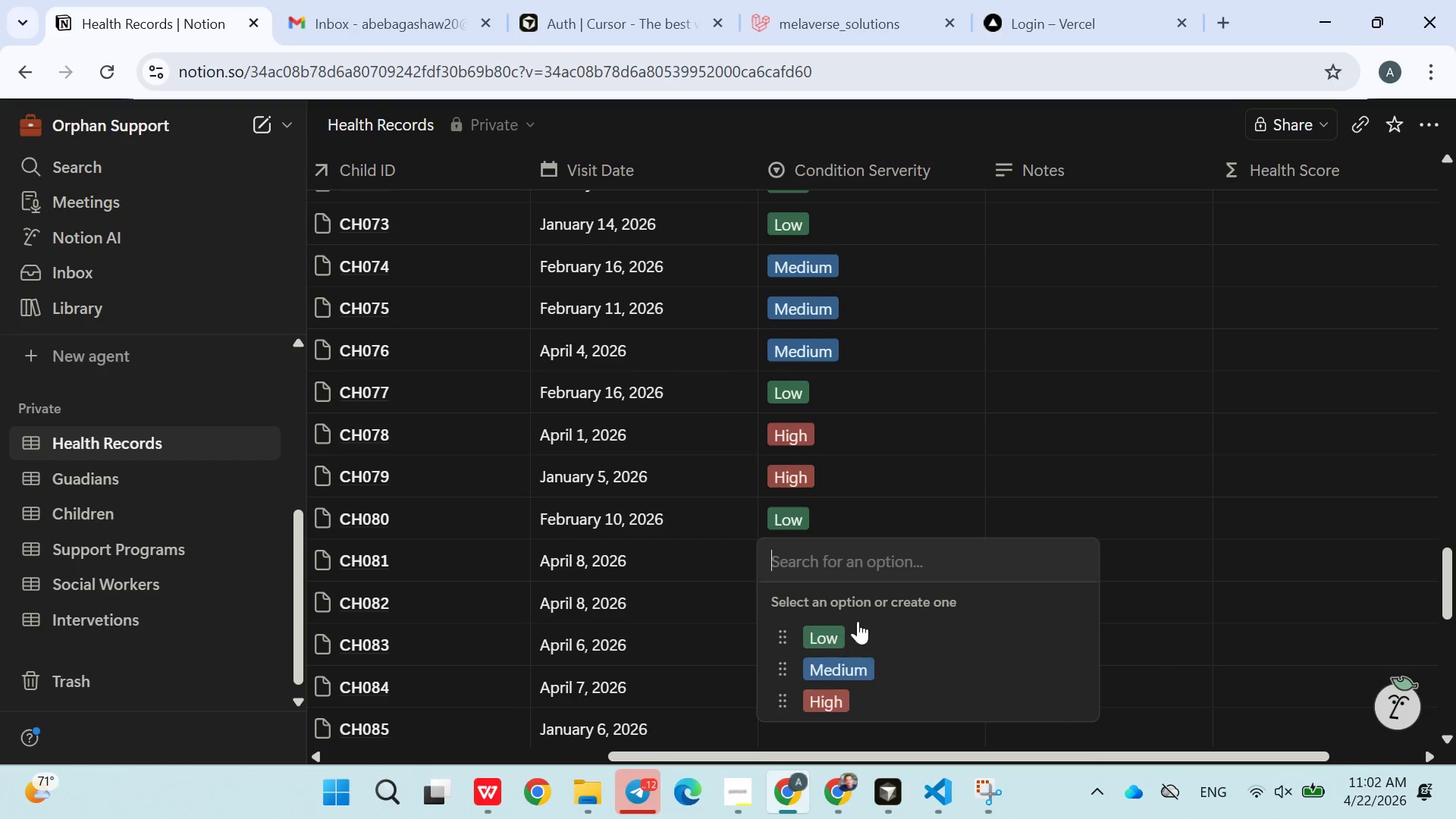 
left_click([851, 626])
 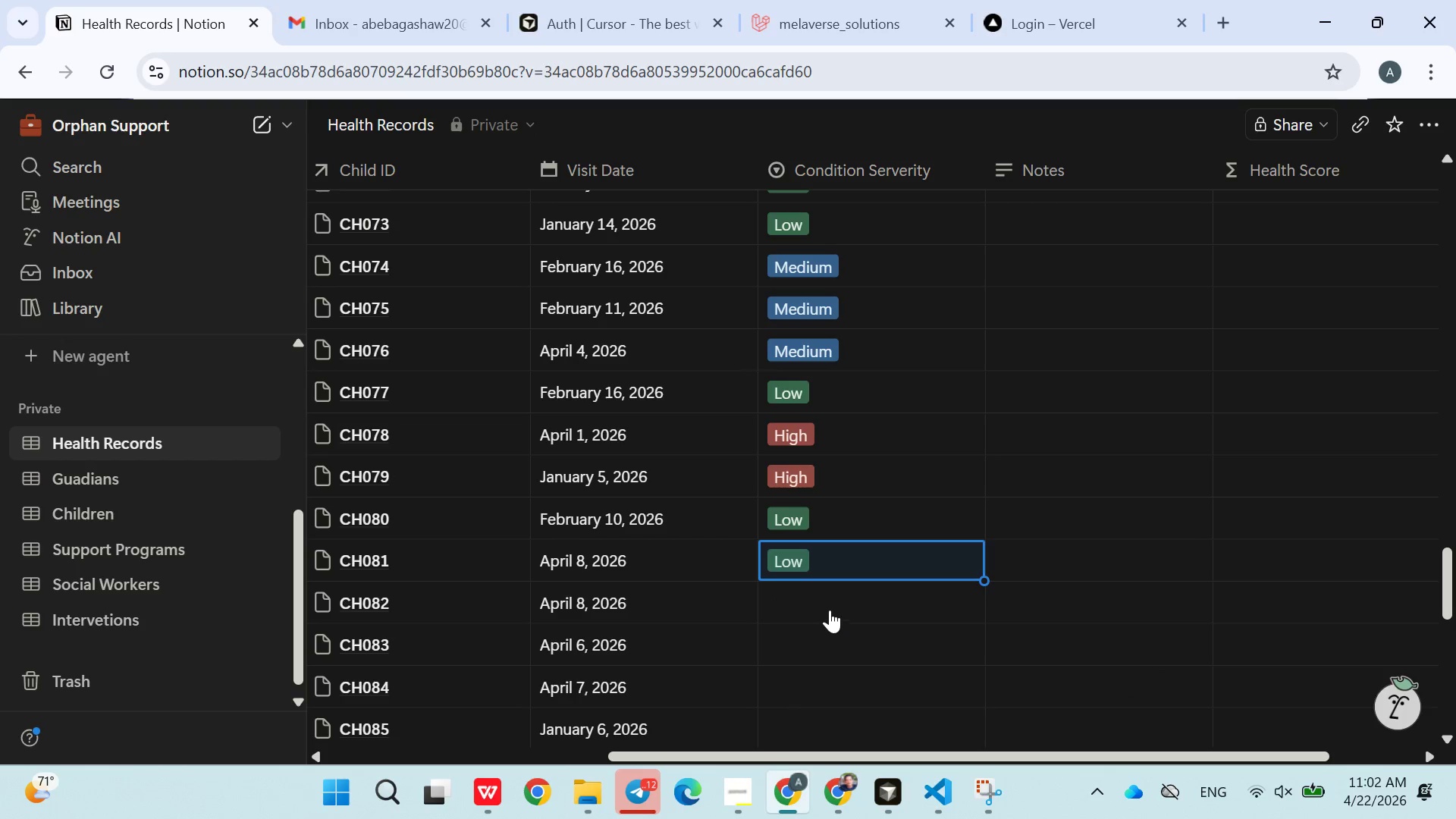 
left_click([827, 609])
 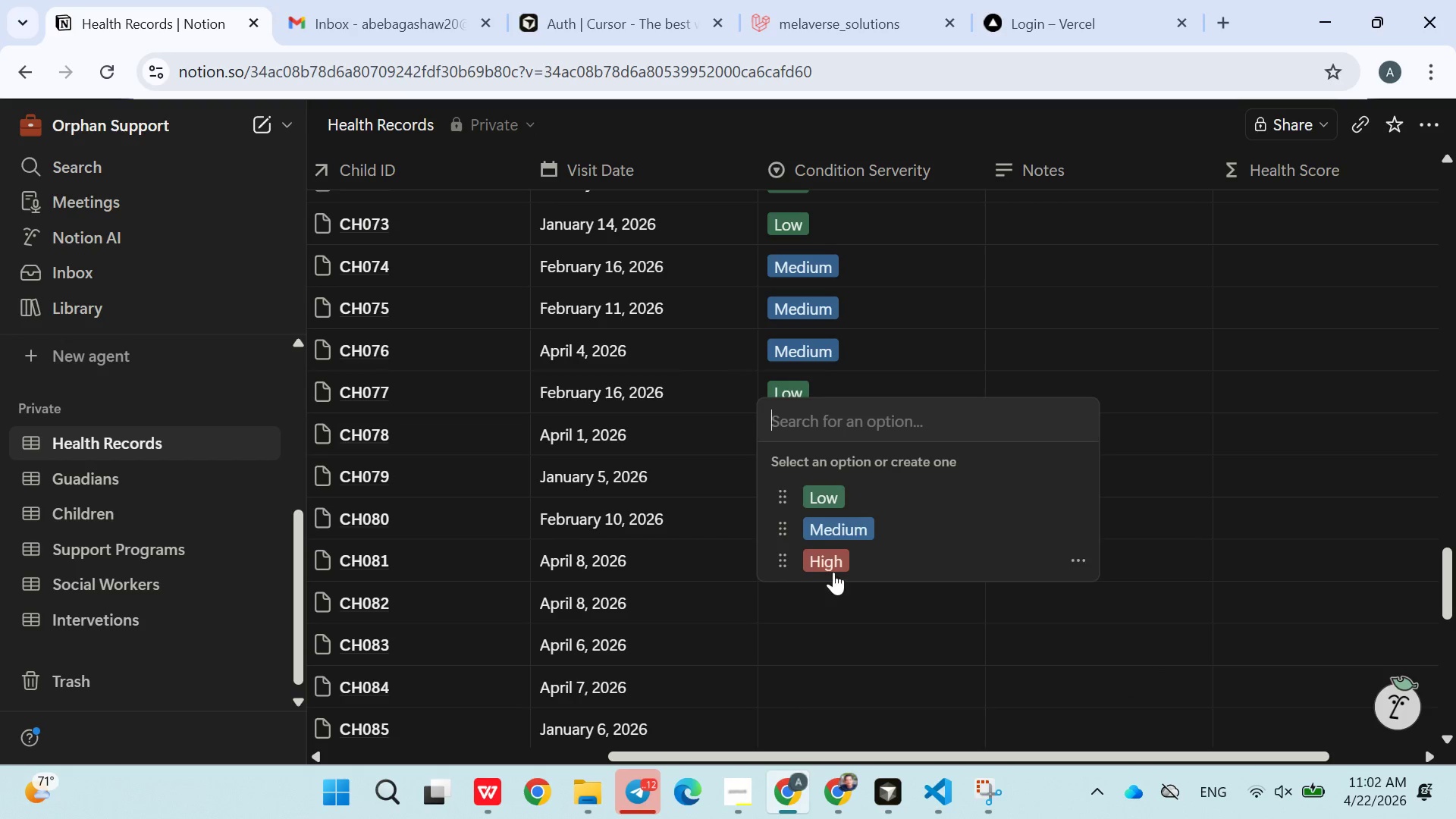 
left_click([833, 567])
 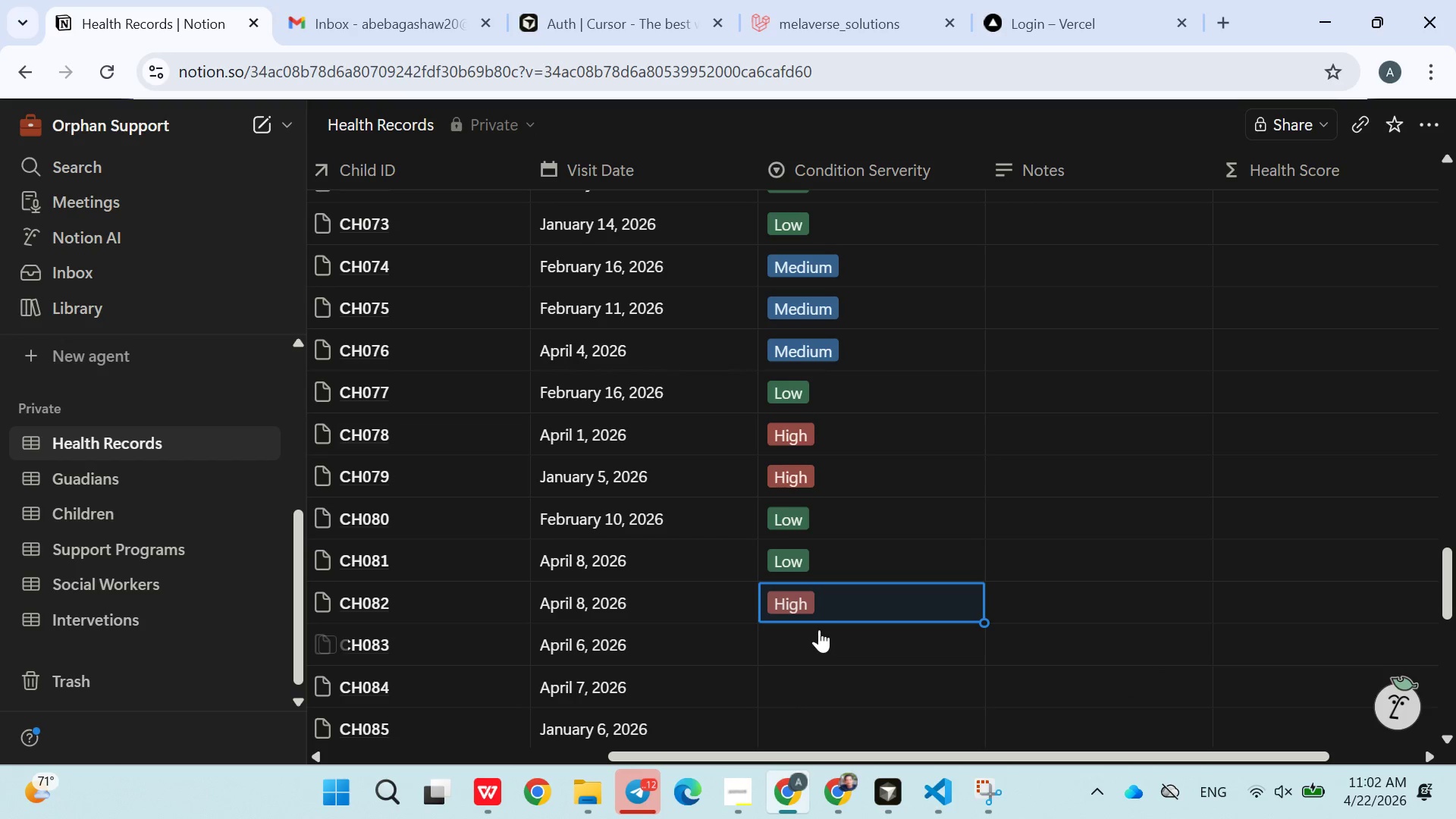 
left_click([812, 639])
 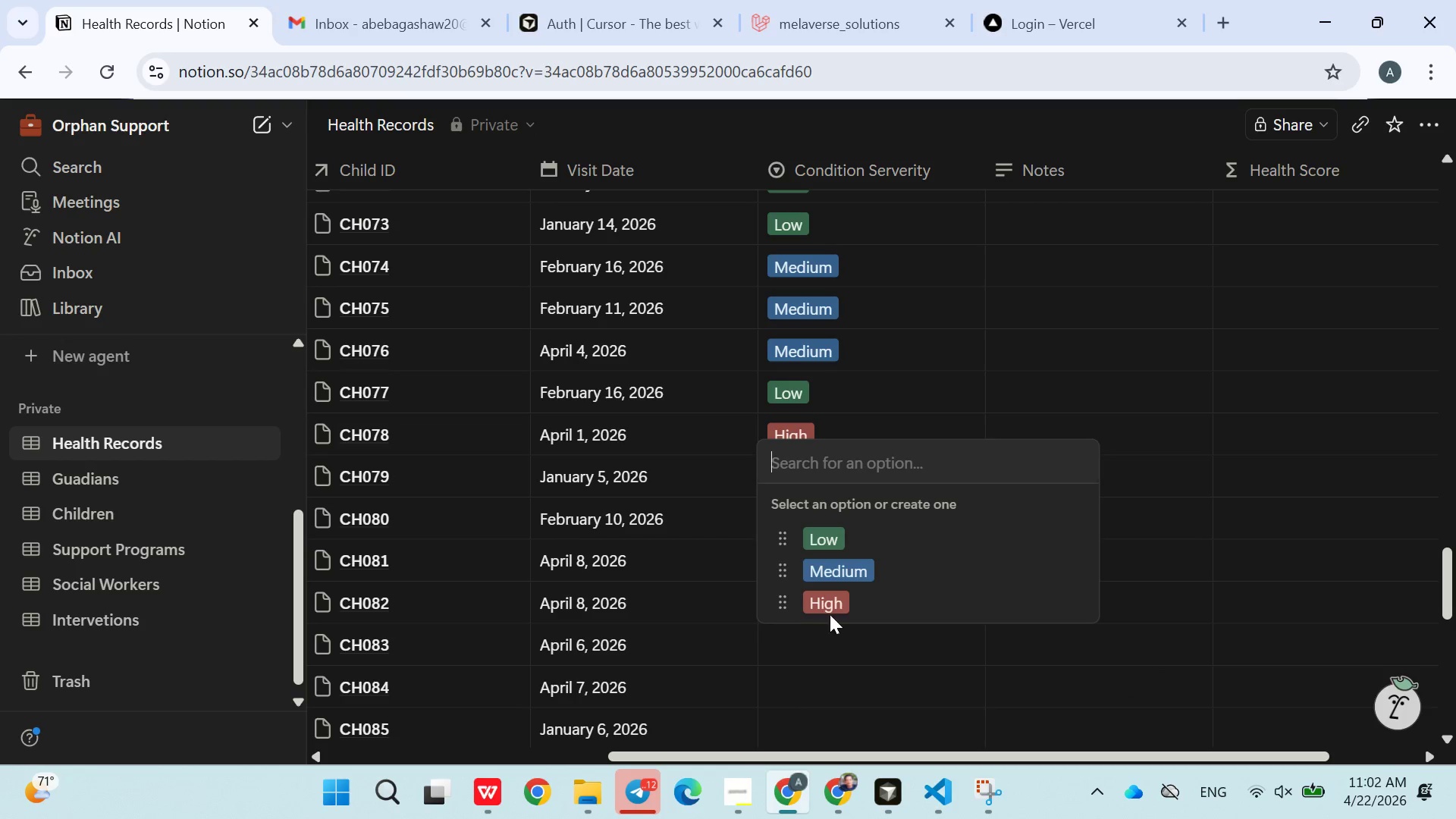 
left_click([830, 612])
 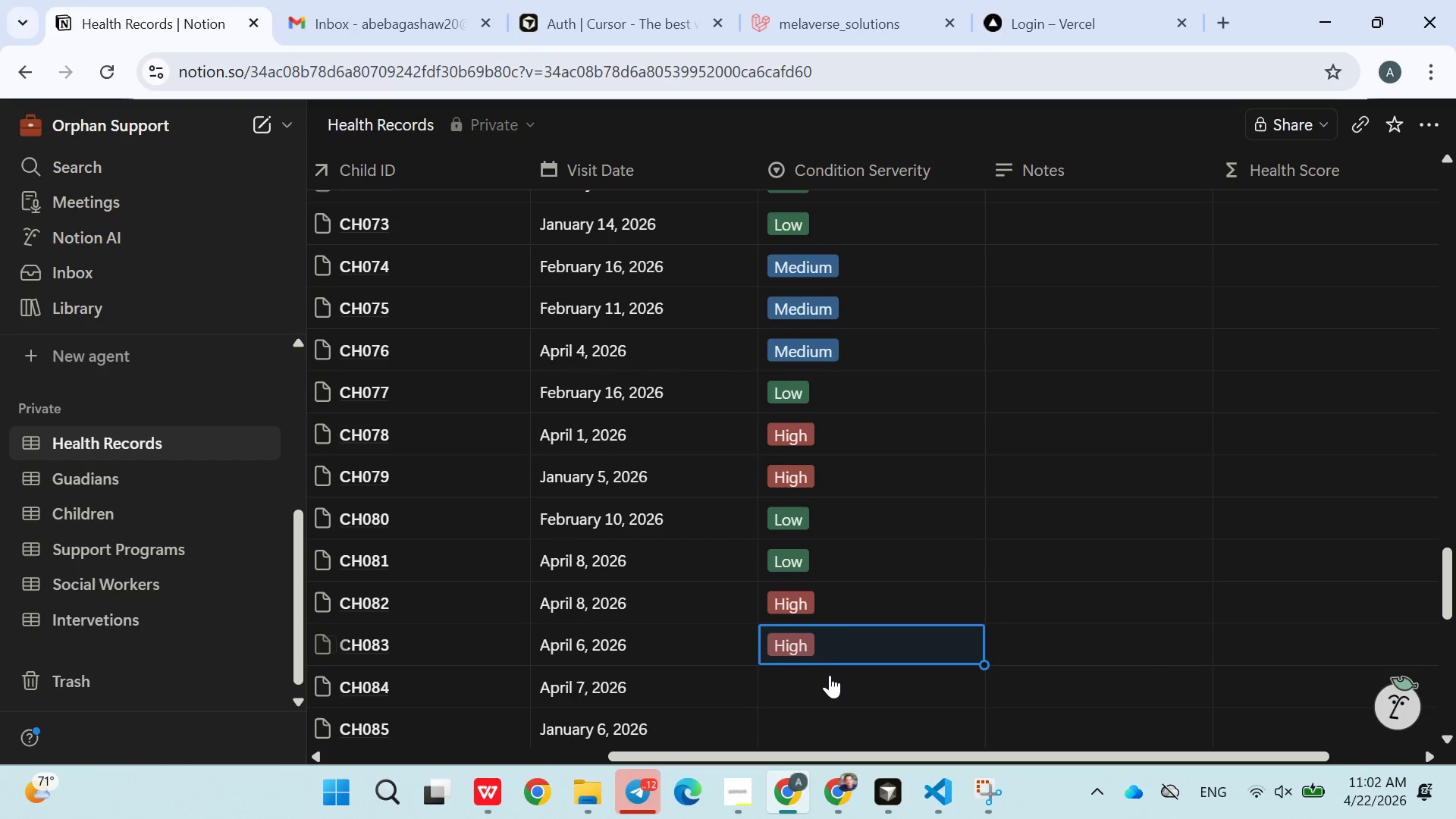 
left_click([829, 676])
 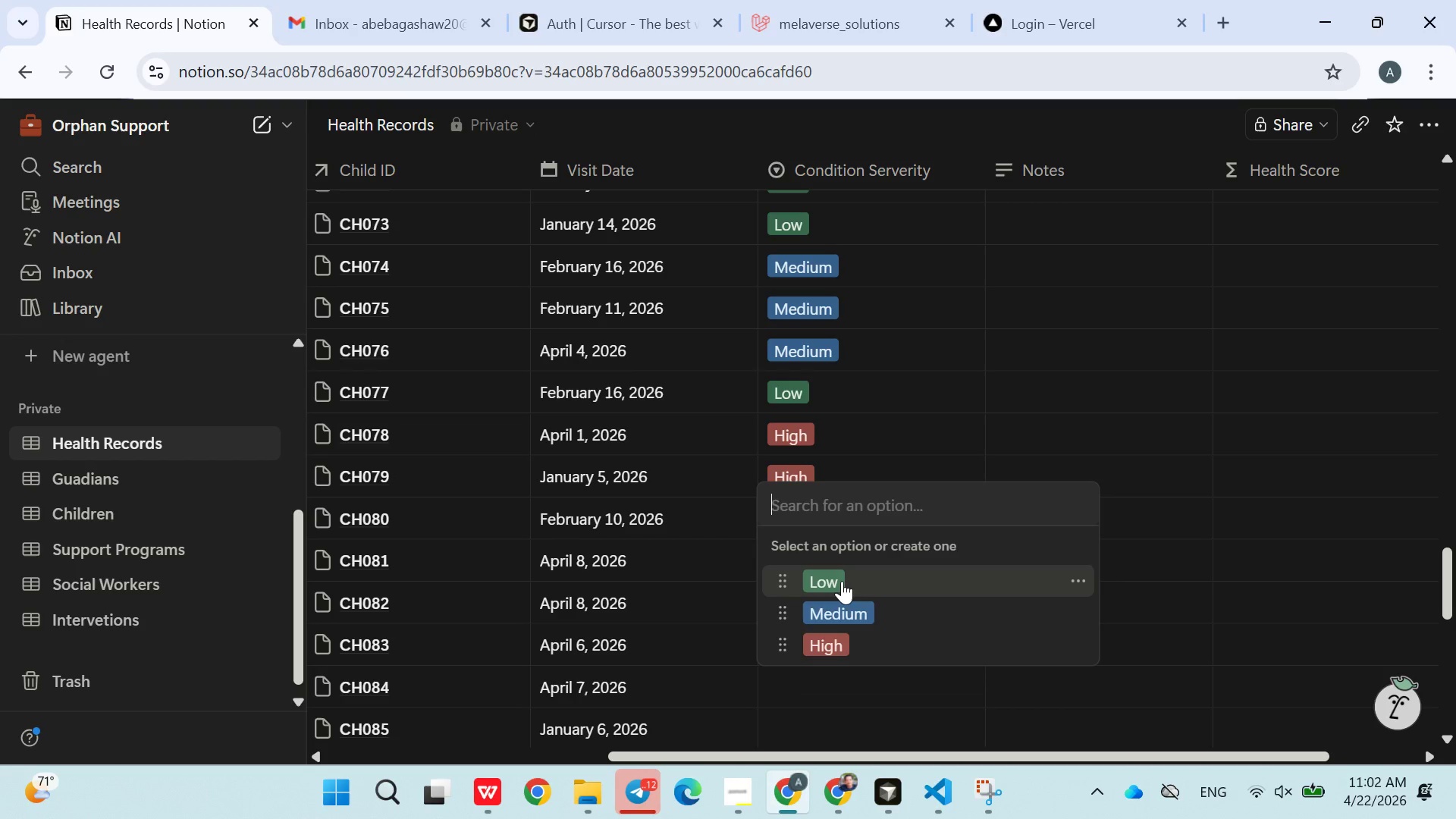 
left_click([842, 581])
 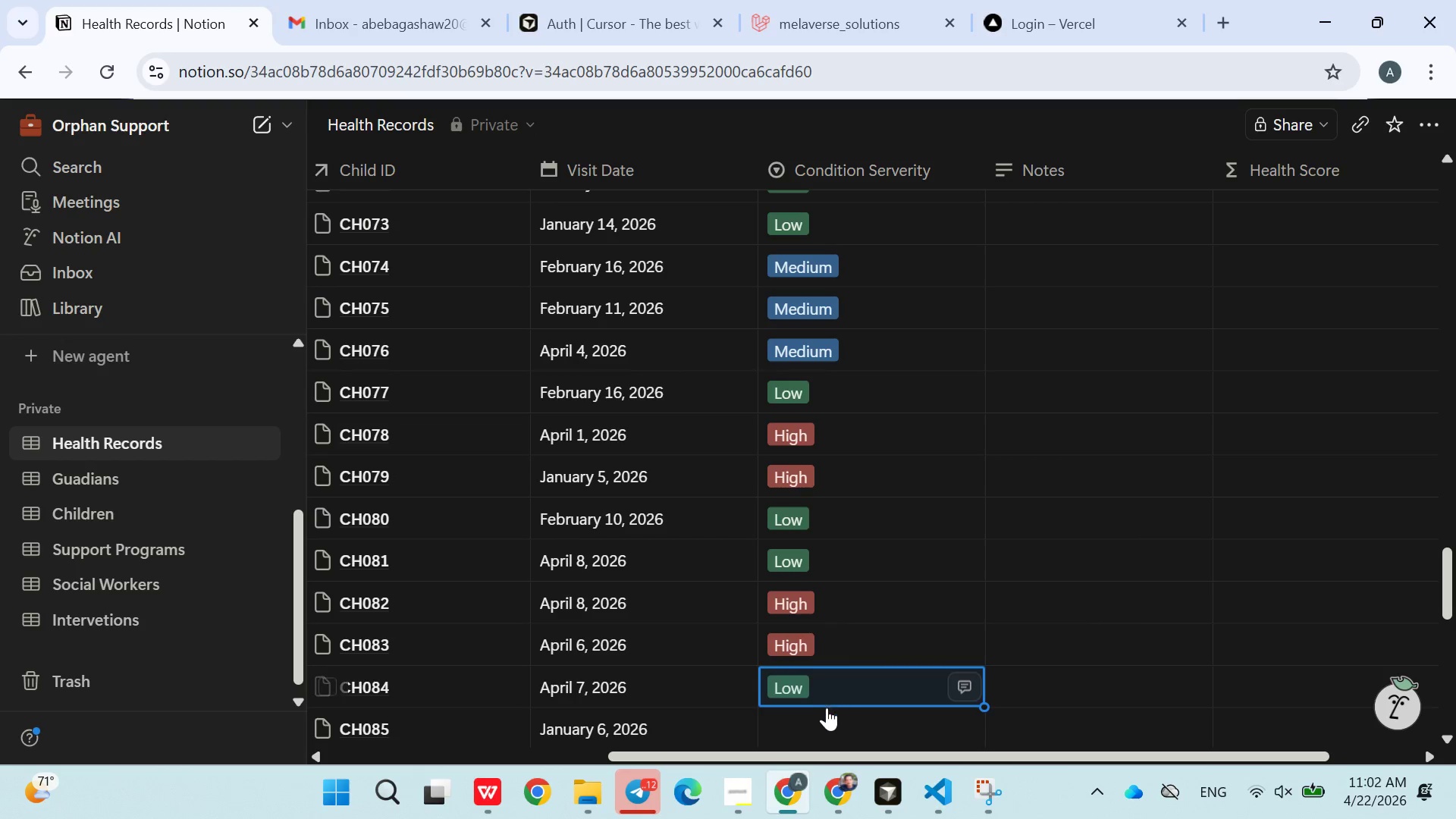 
left_click([821, 720])
 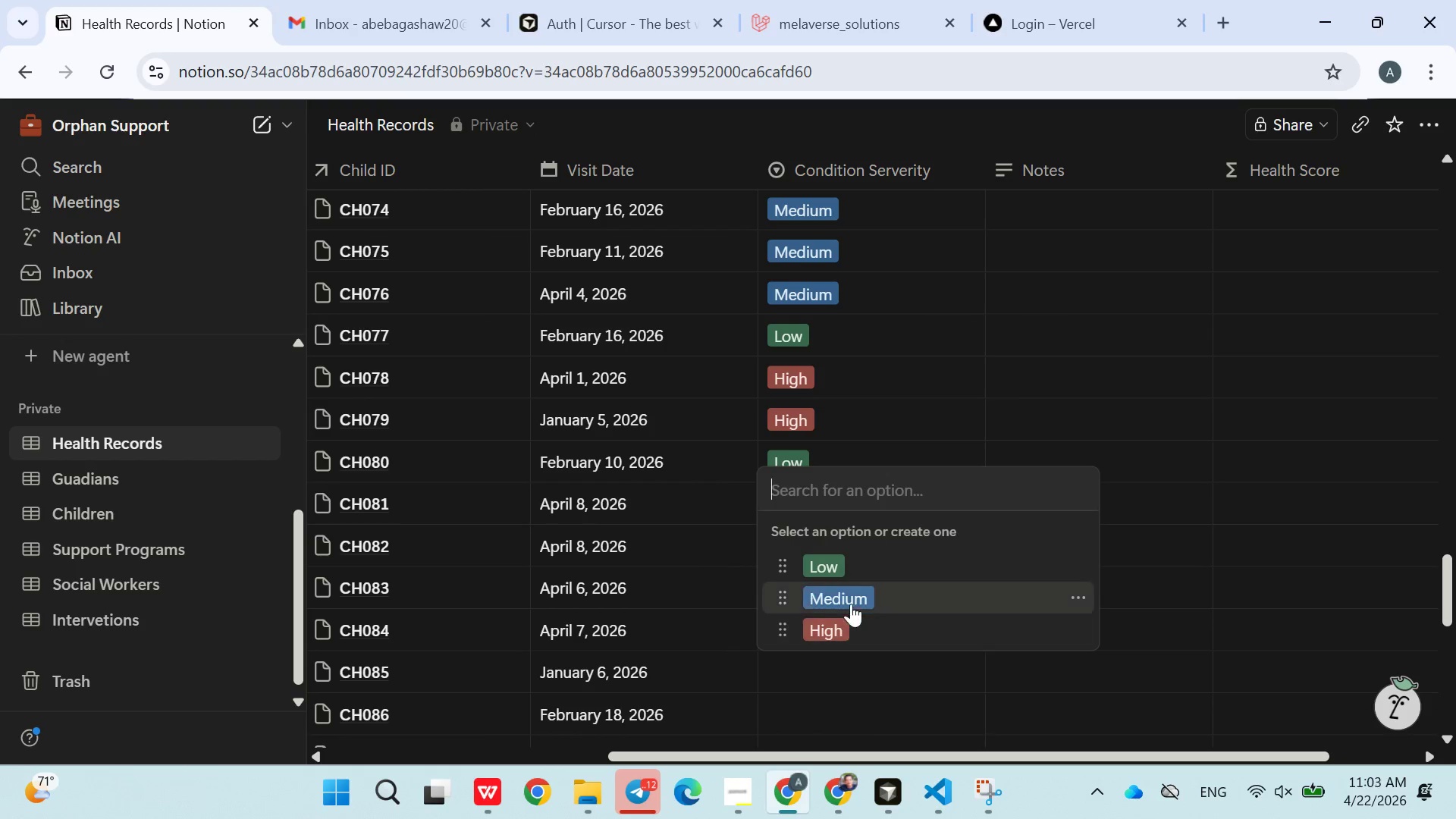 
left_click([851, 601])
 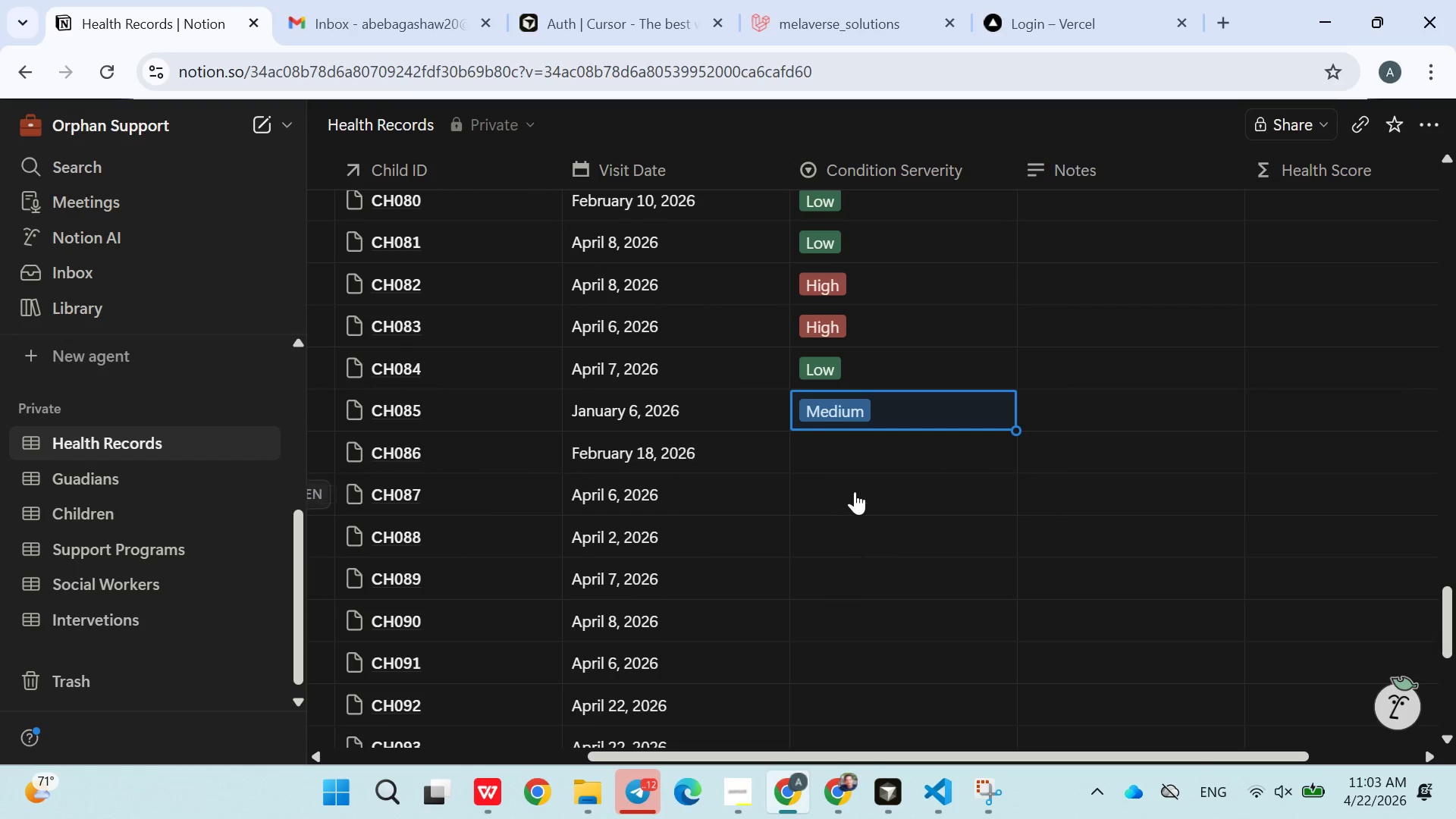 
left_click([855, 456])
 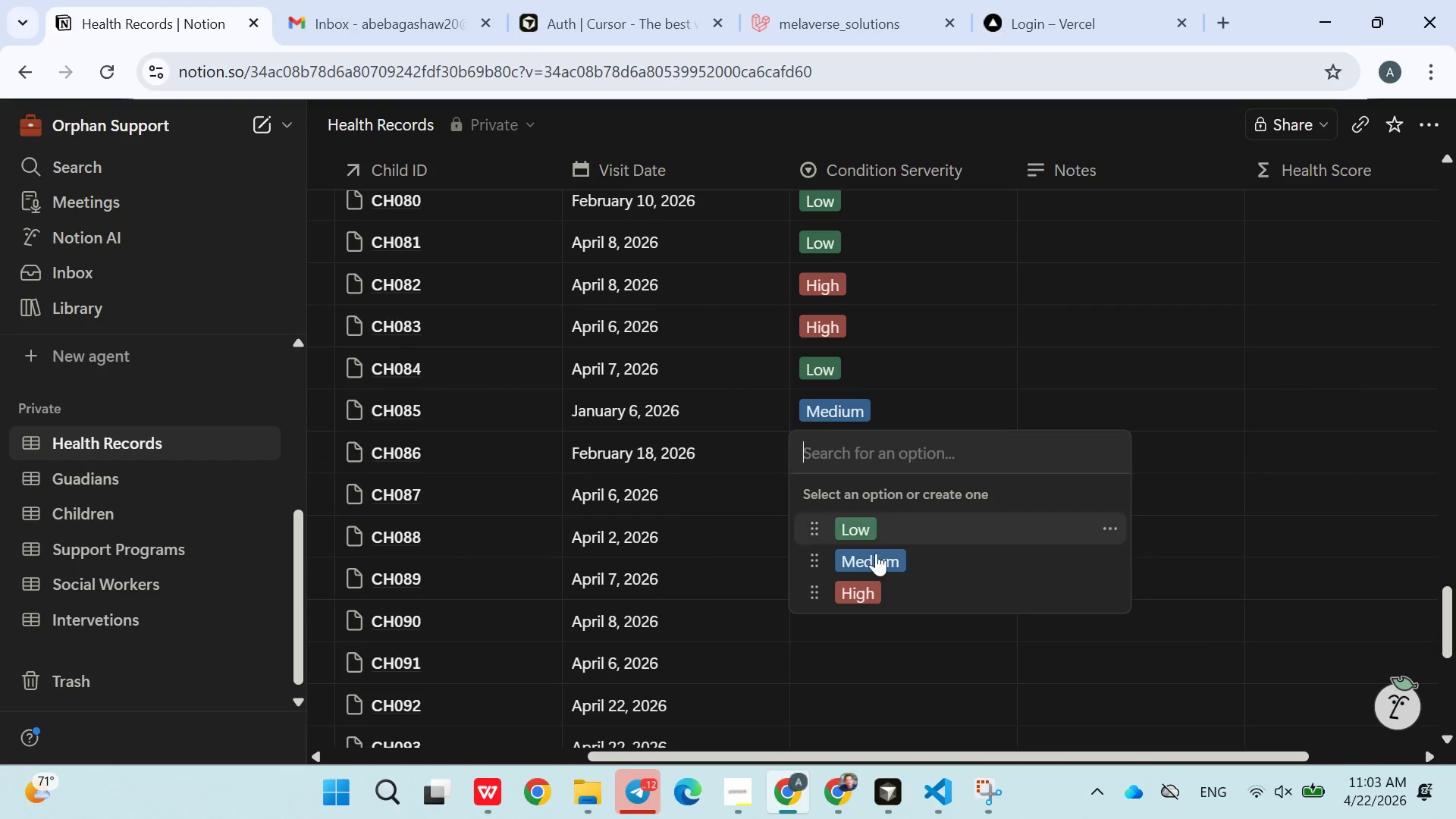 
left_click([872, 560])
 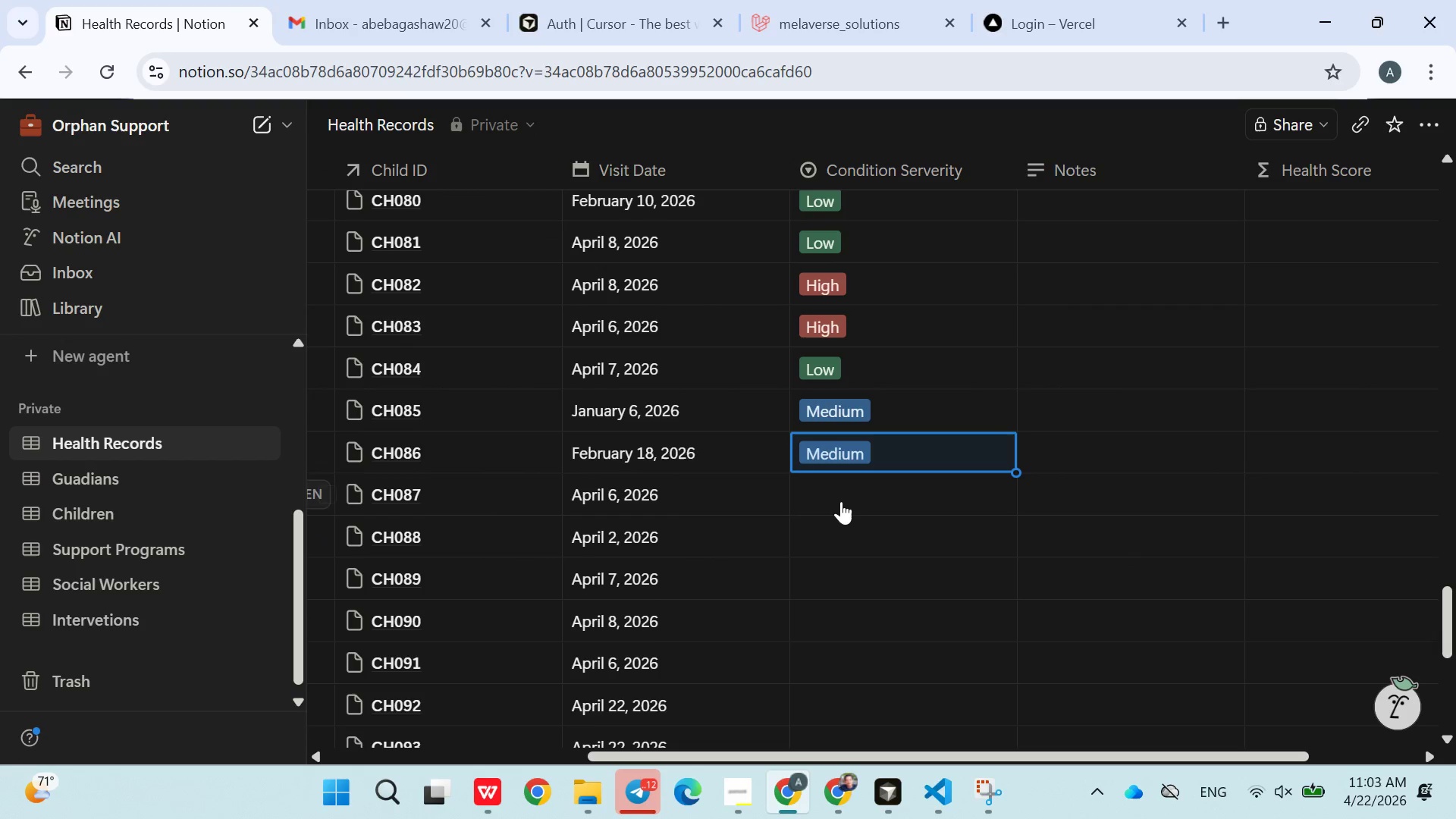 
left_click([839, 500])
 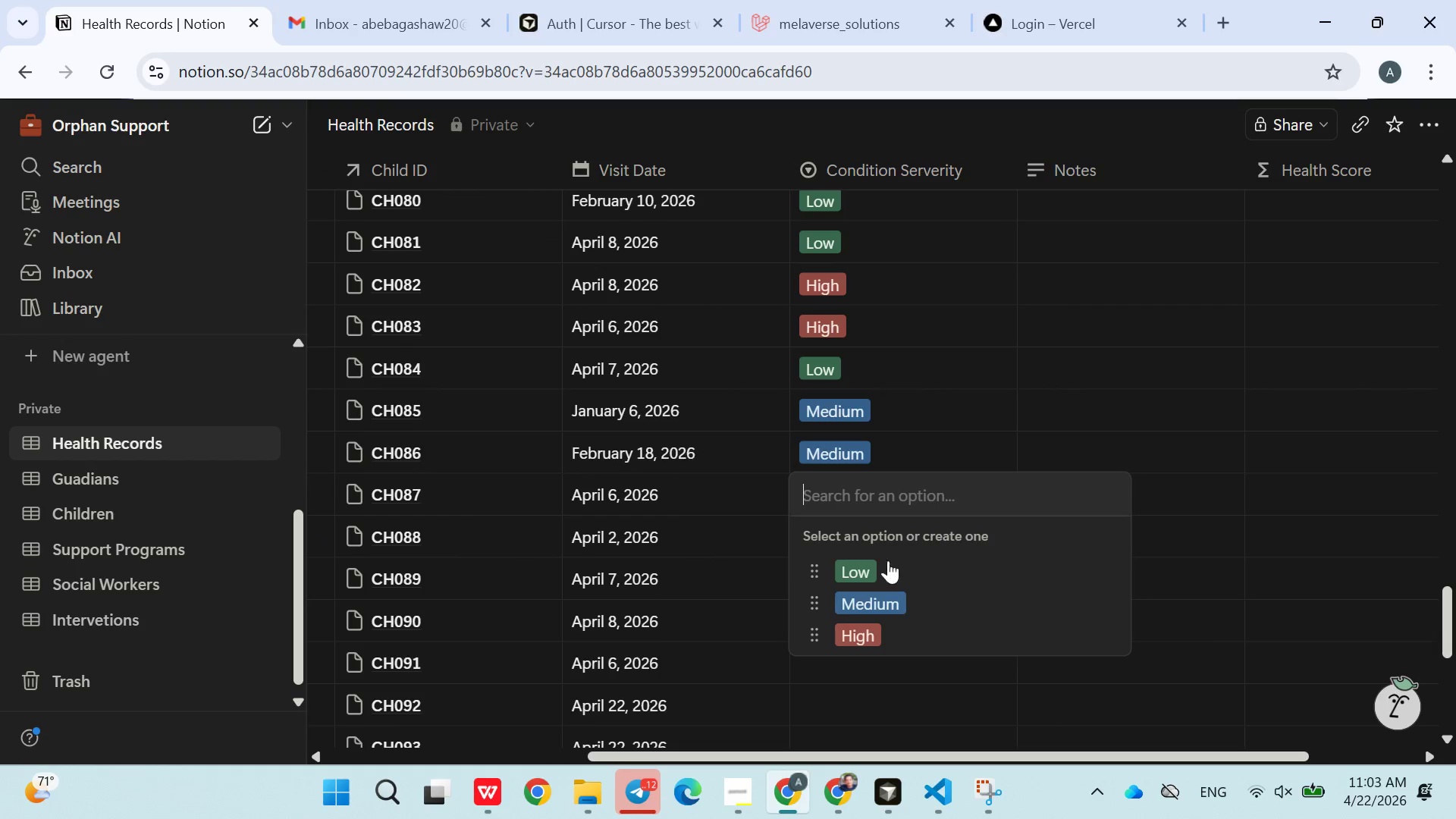 
left_click([887, 563])
 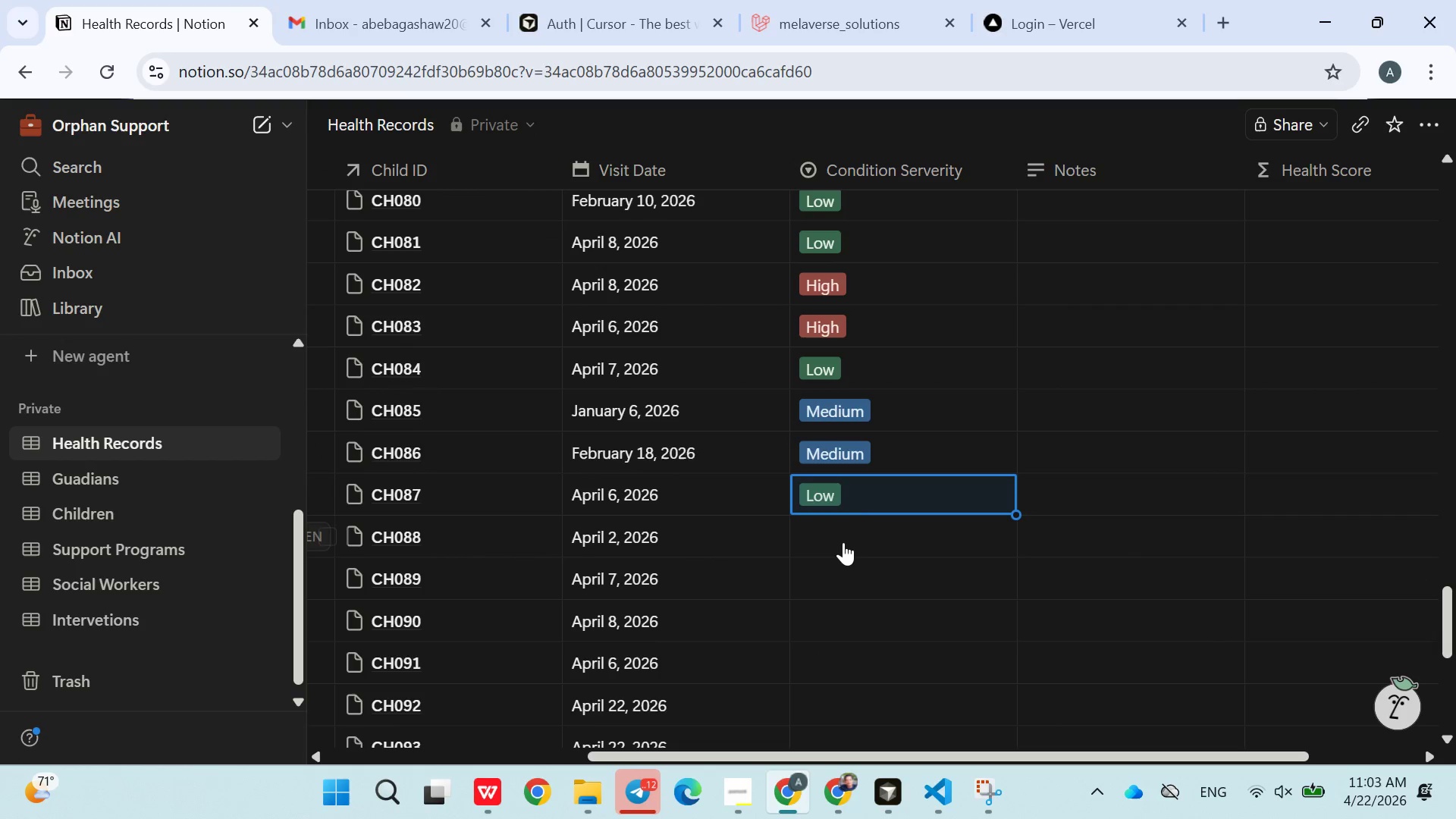 
left_click([843, 541])
 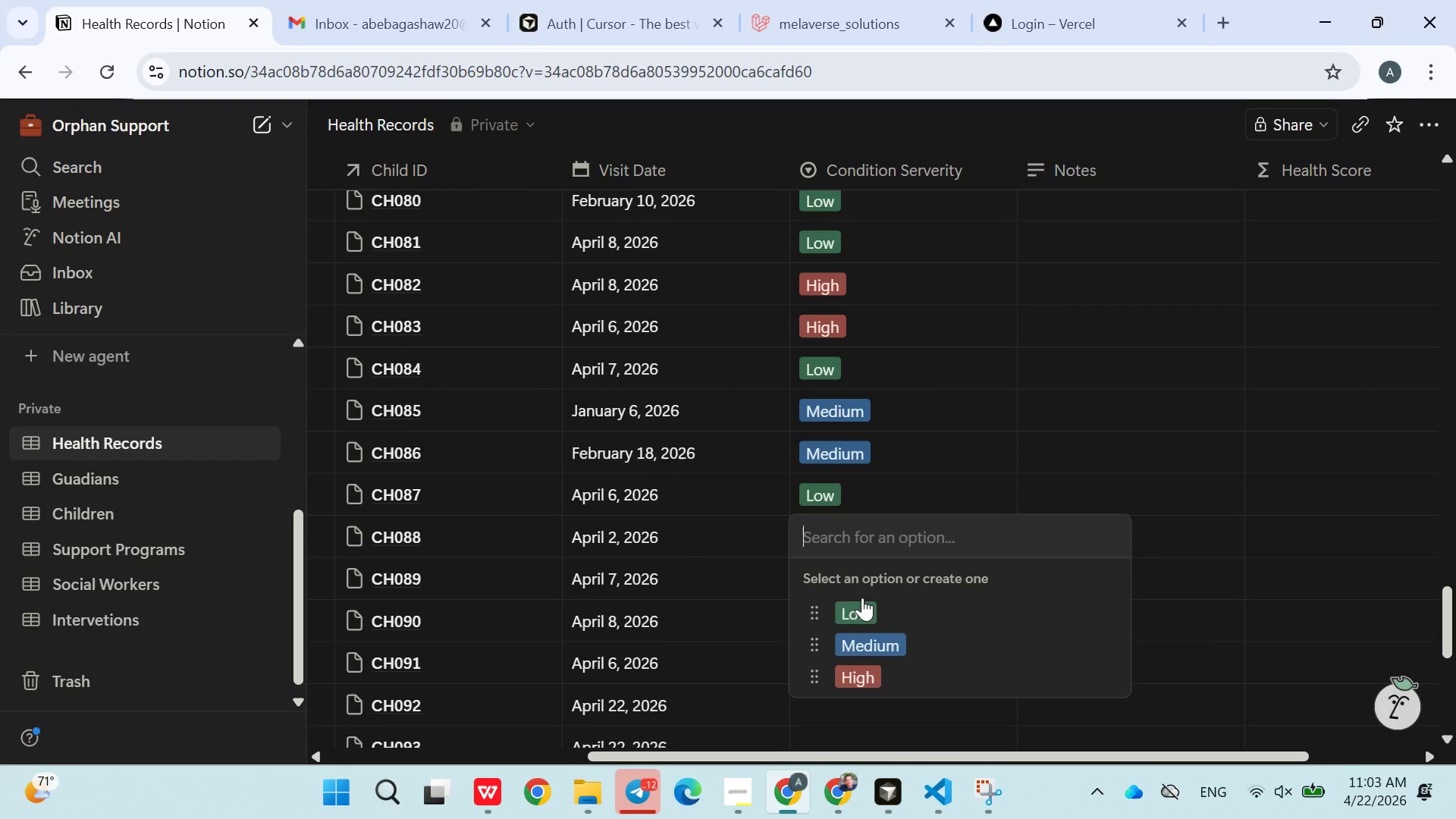 
left_click([862, 604])
 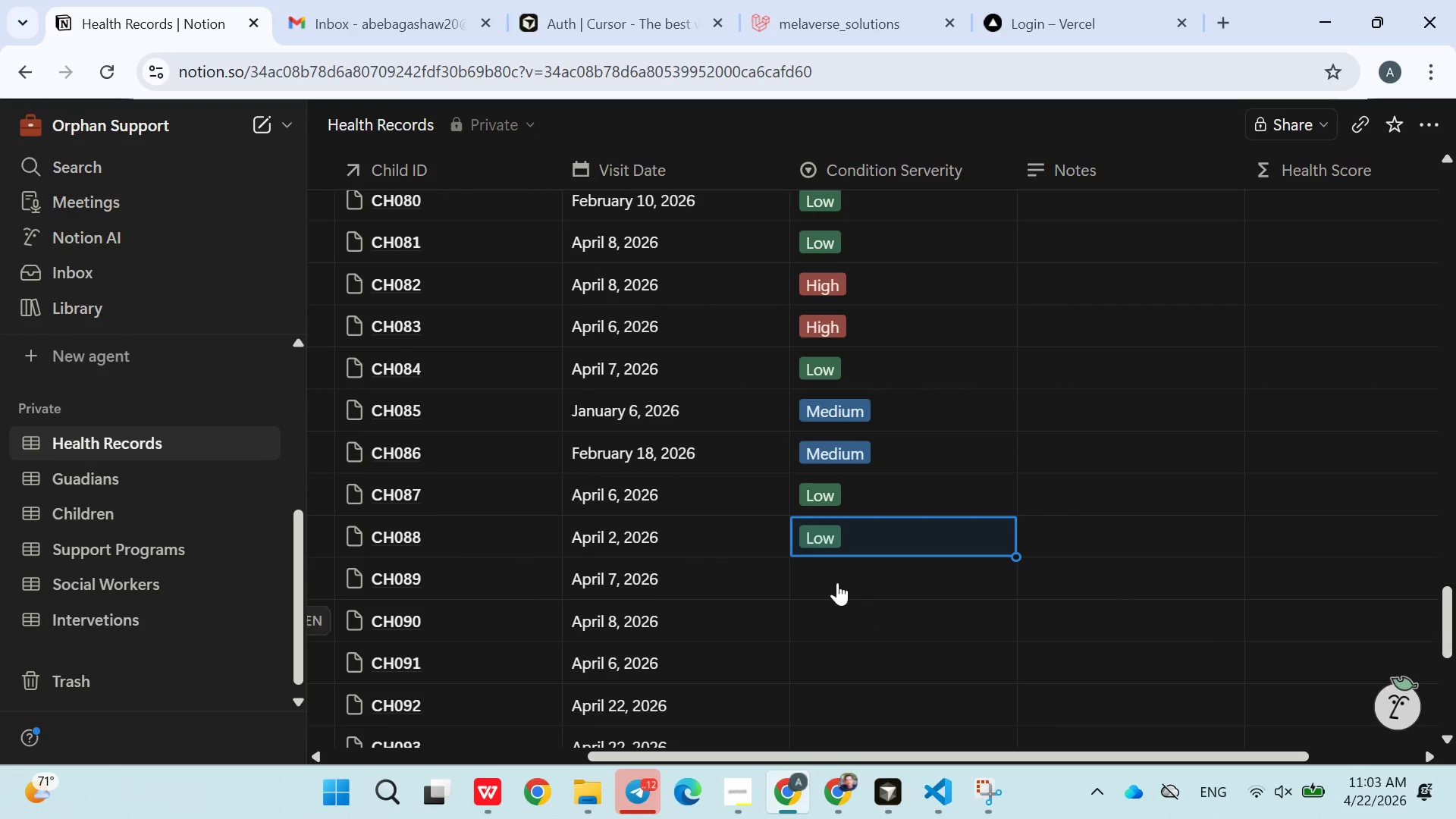 
left_click([827, 574])
 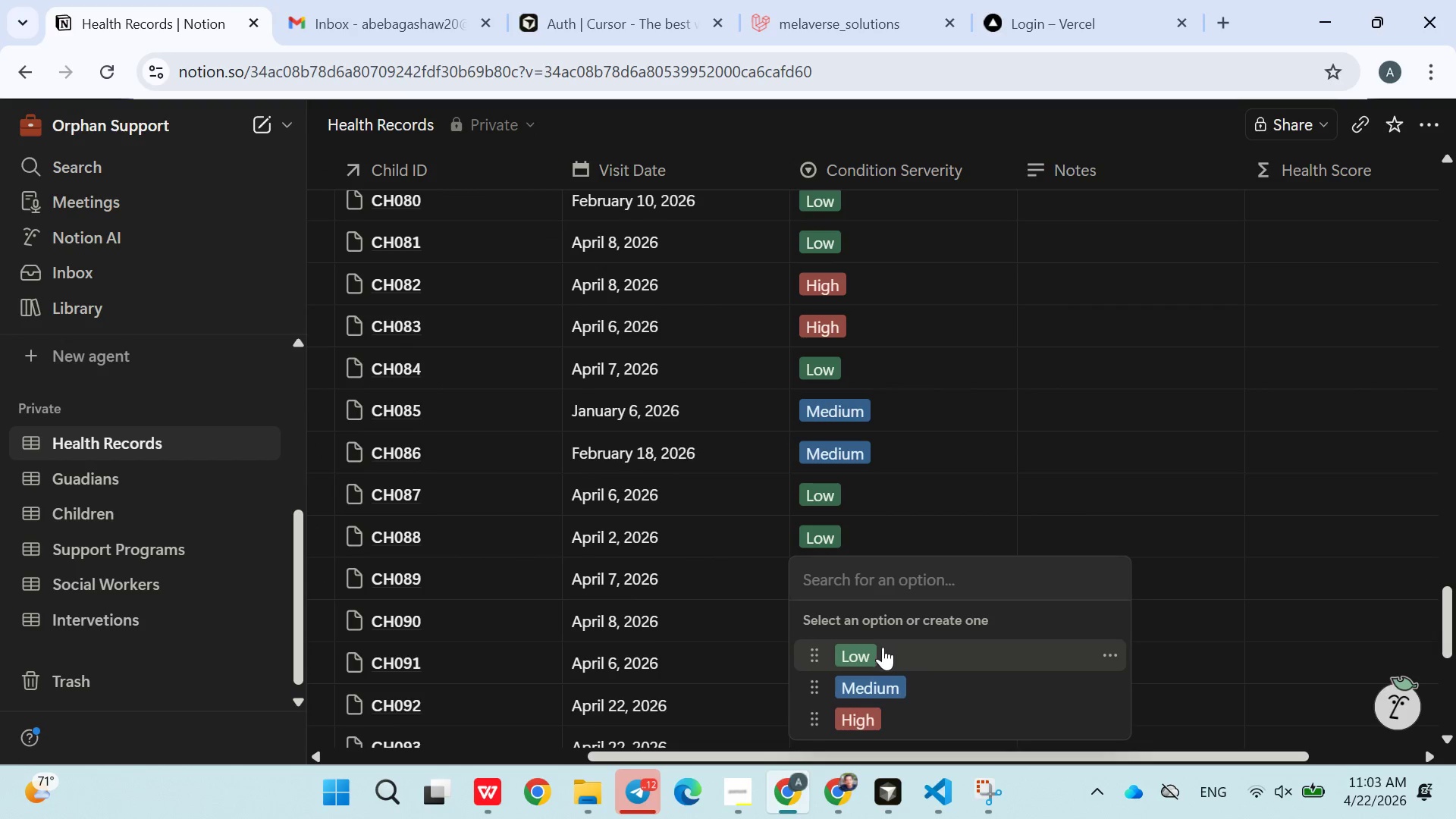 
left_click([883, 648])
 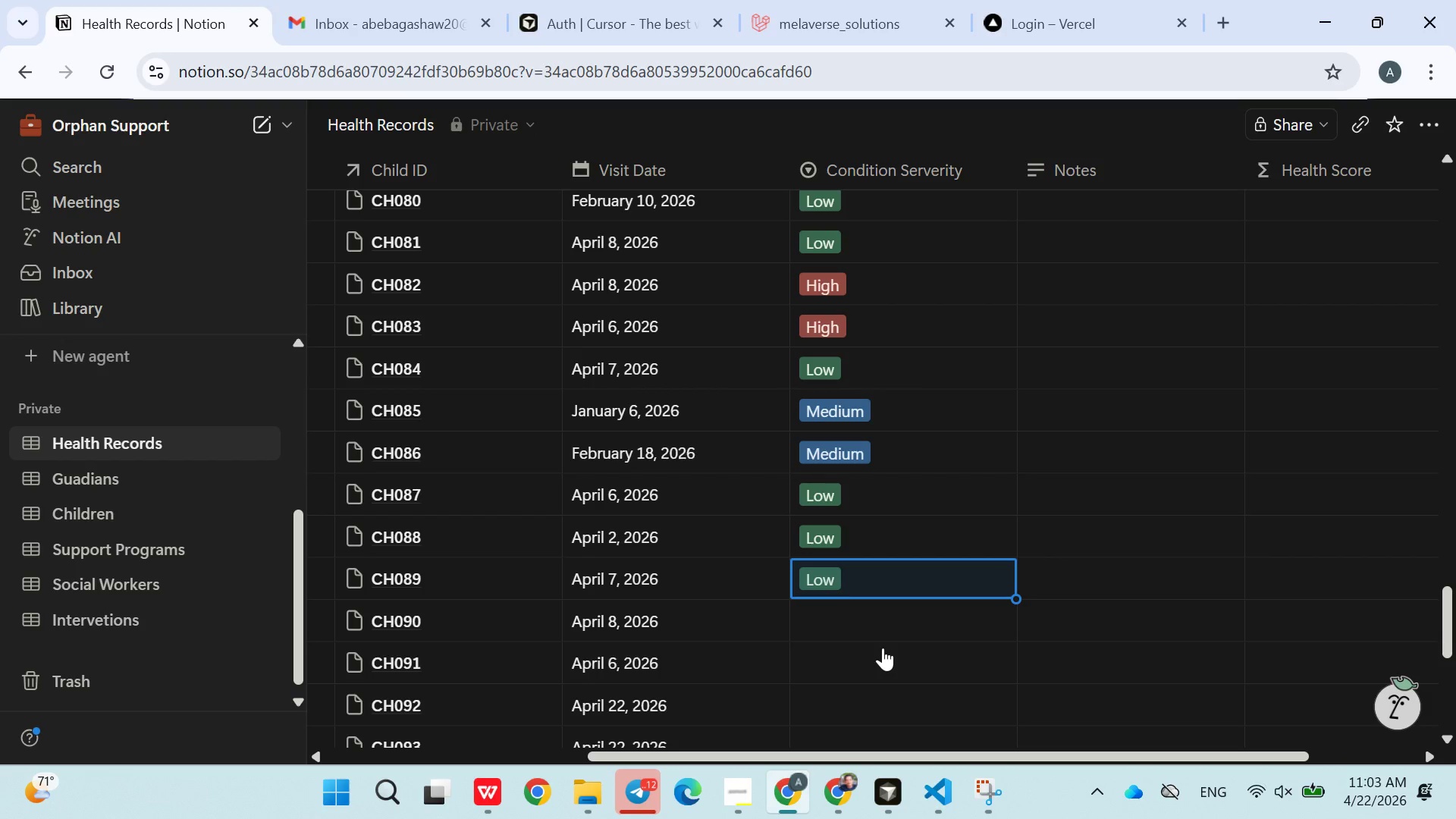 
left_click([849, 626])
 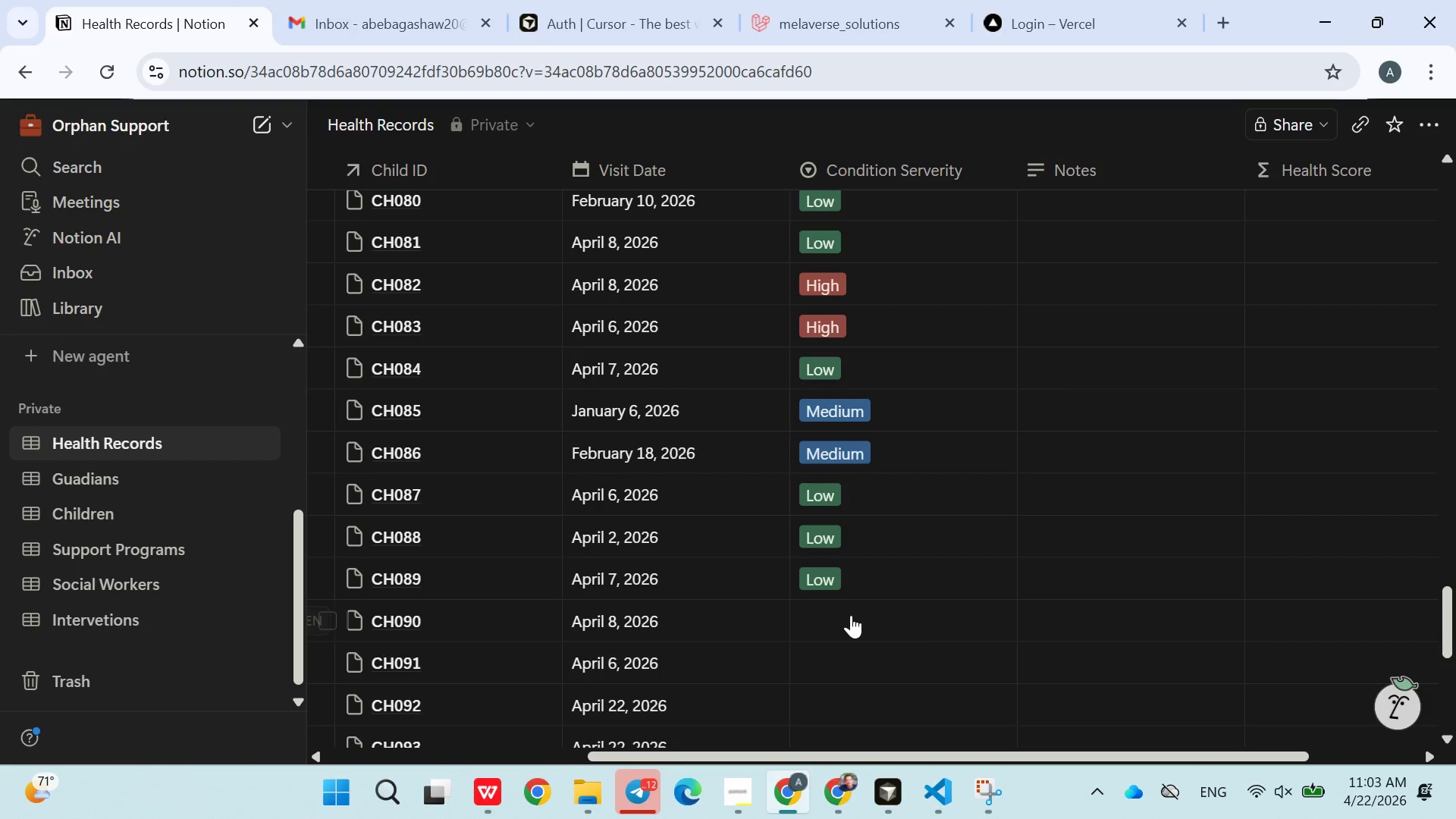 
left_click([851, 615])
 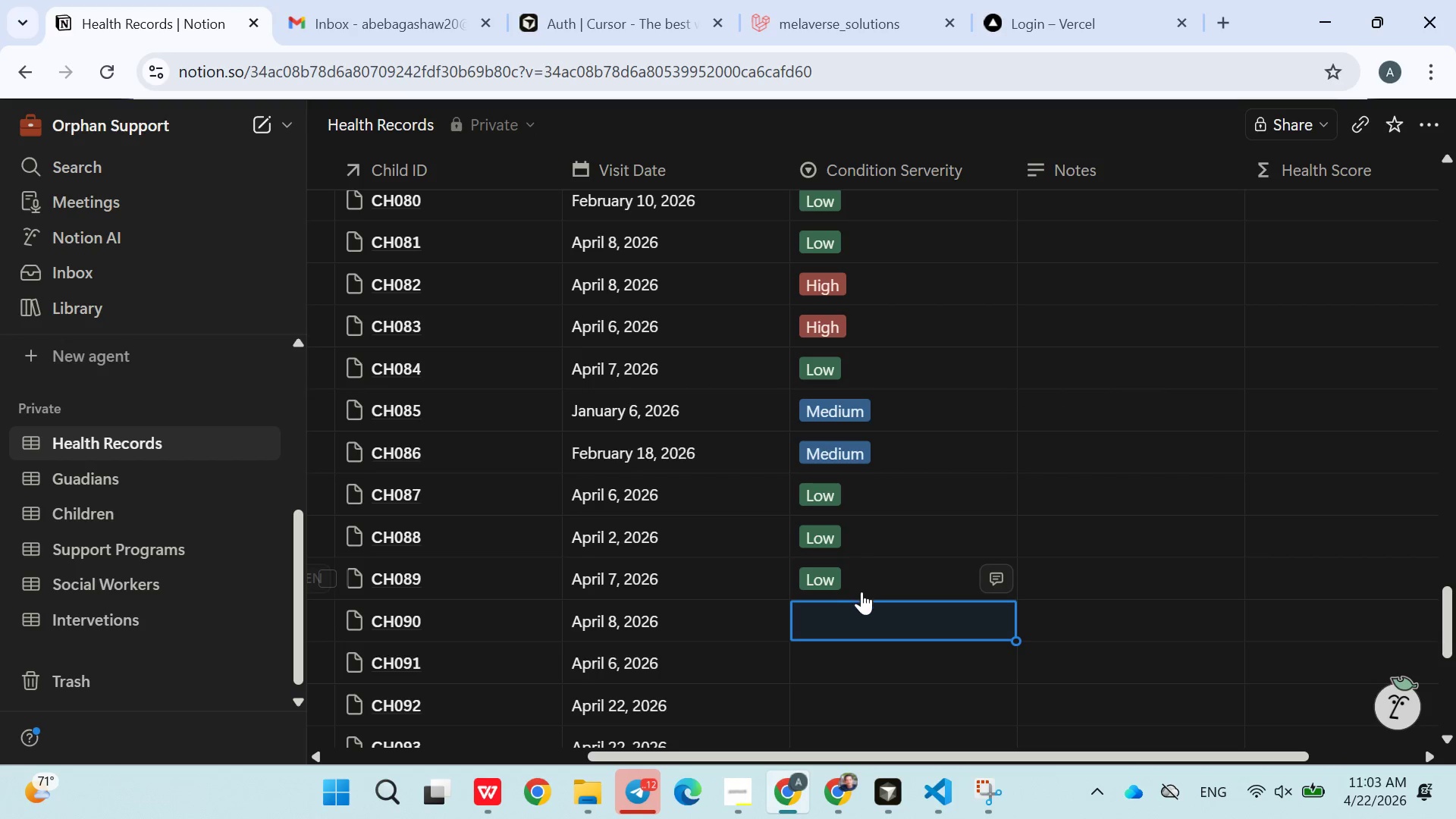 
left_click([857, 610])
 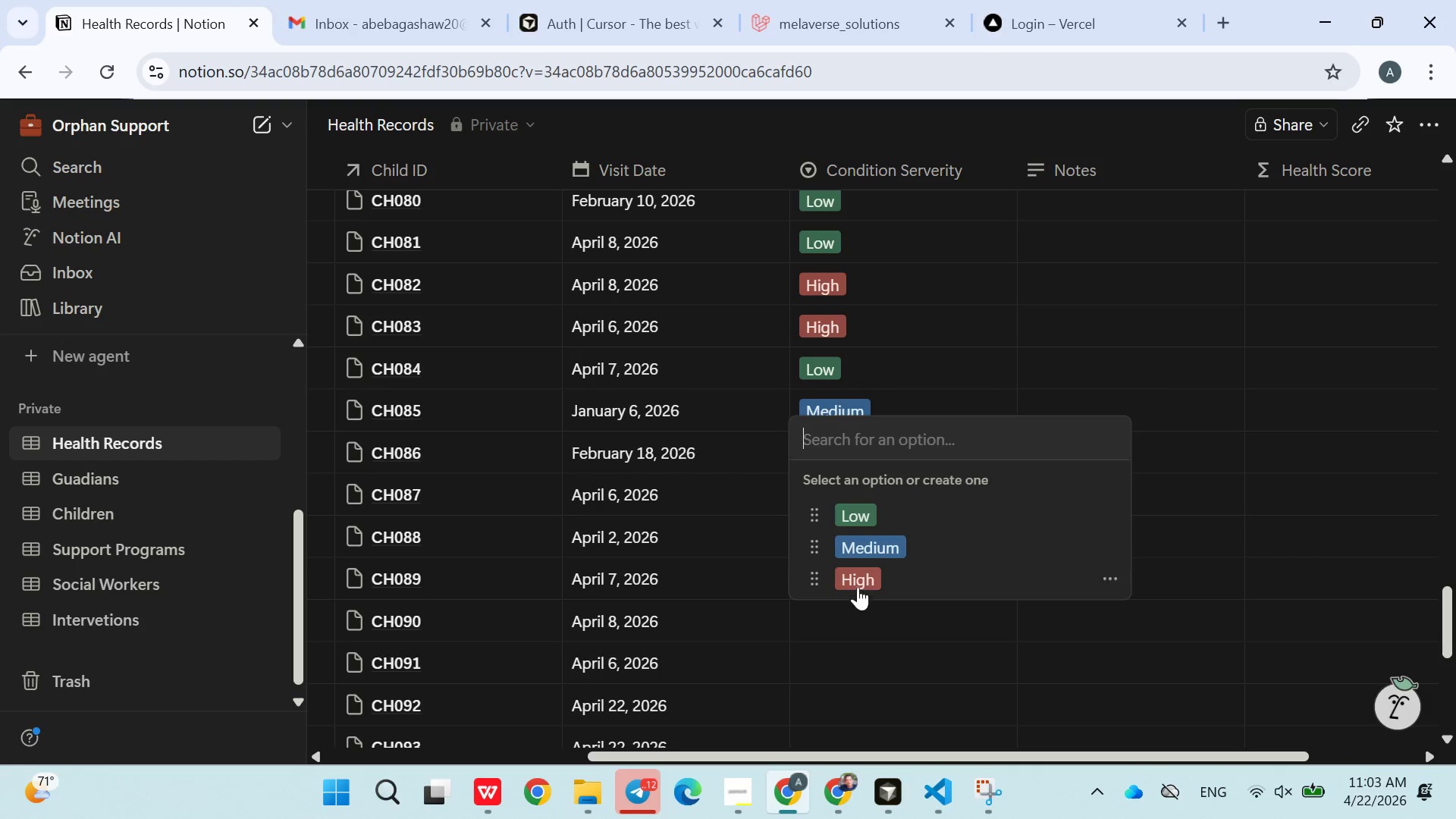 
left_click([860, 577])
 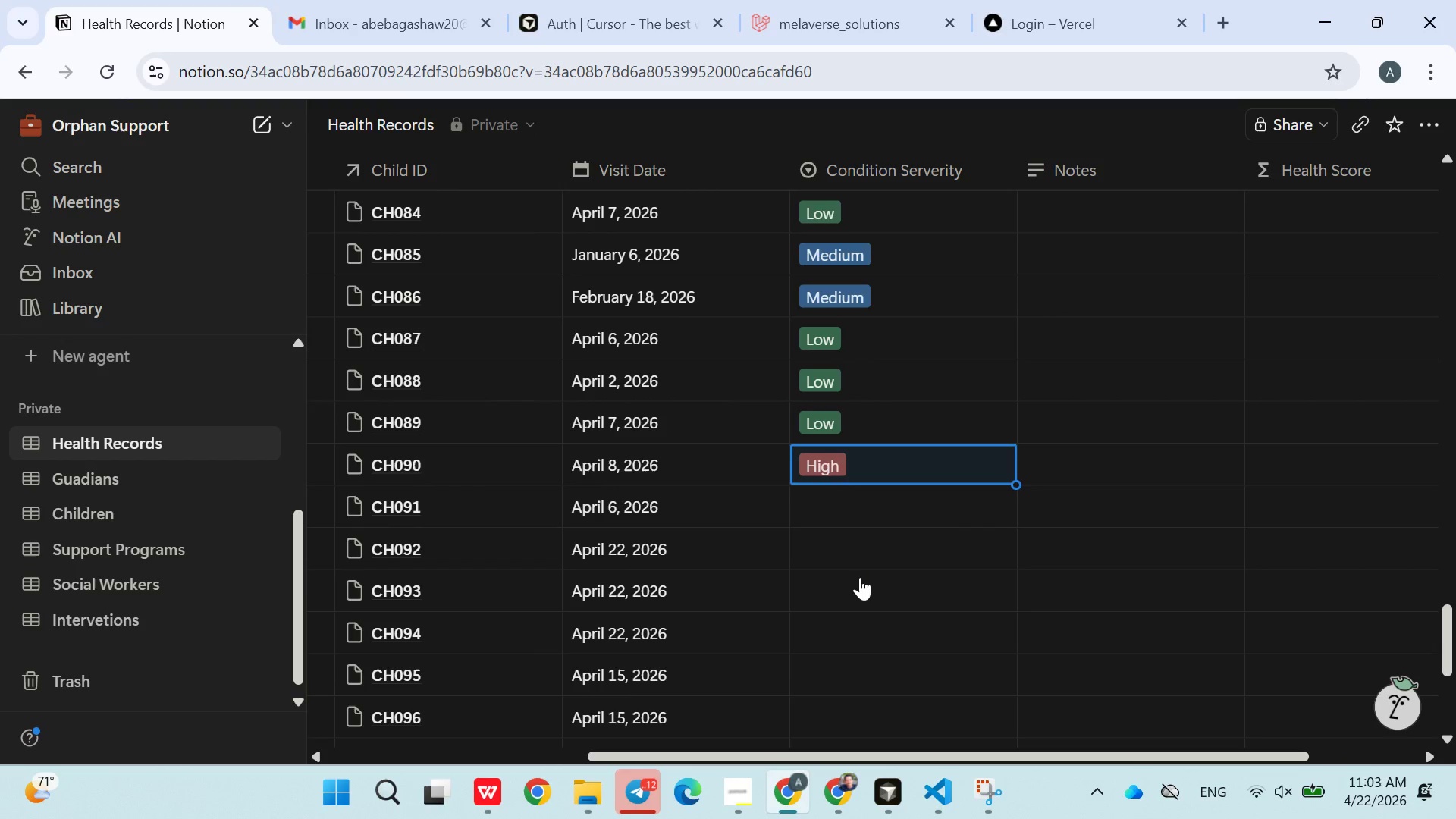 
left_click([852, 513])
 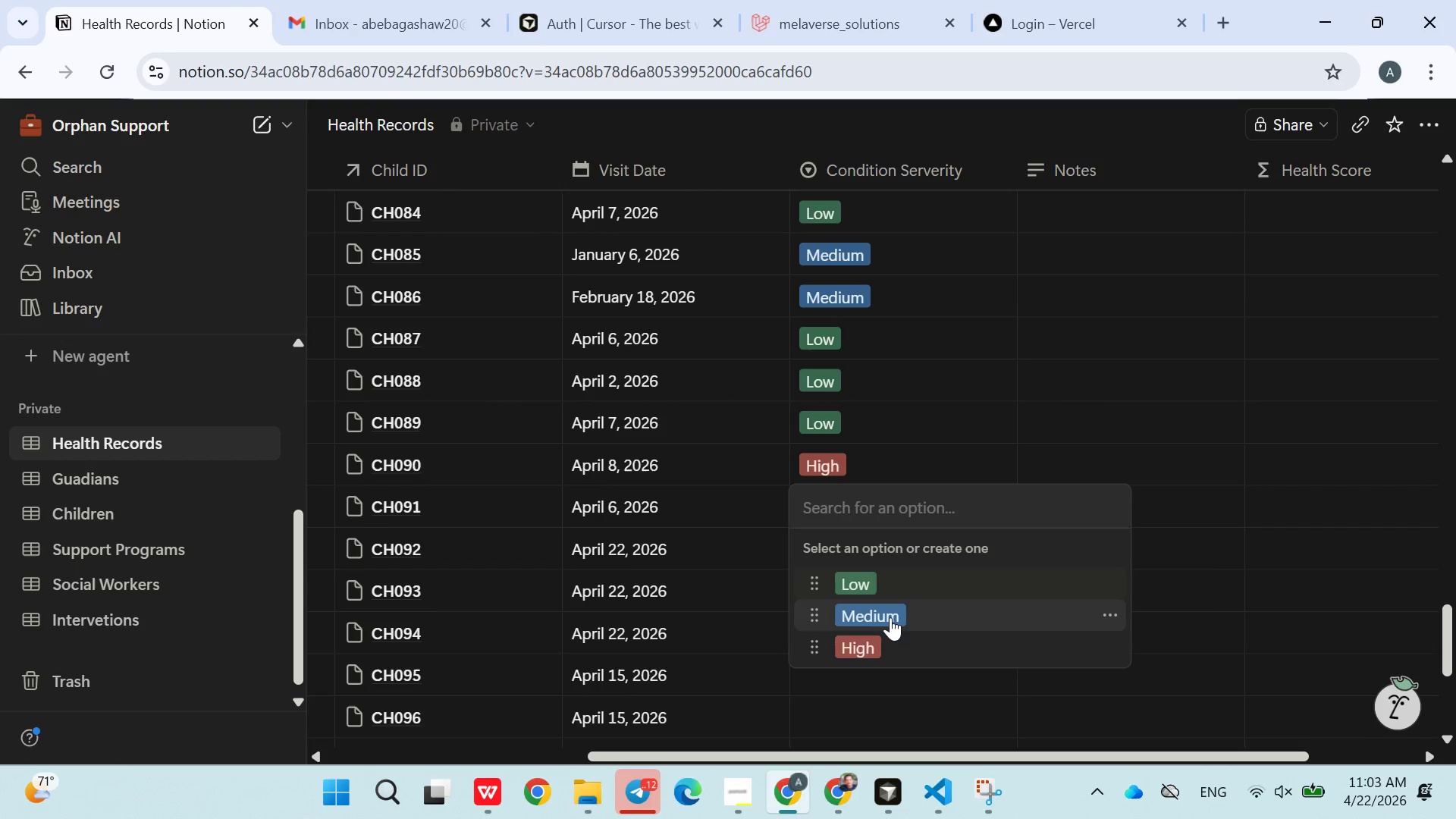 
left_click([890, 635])
 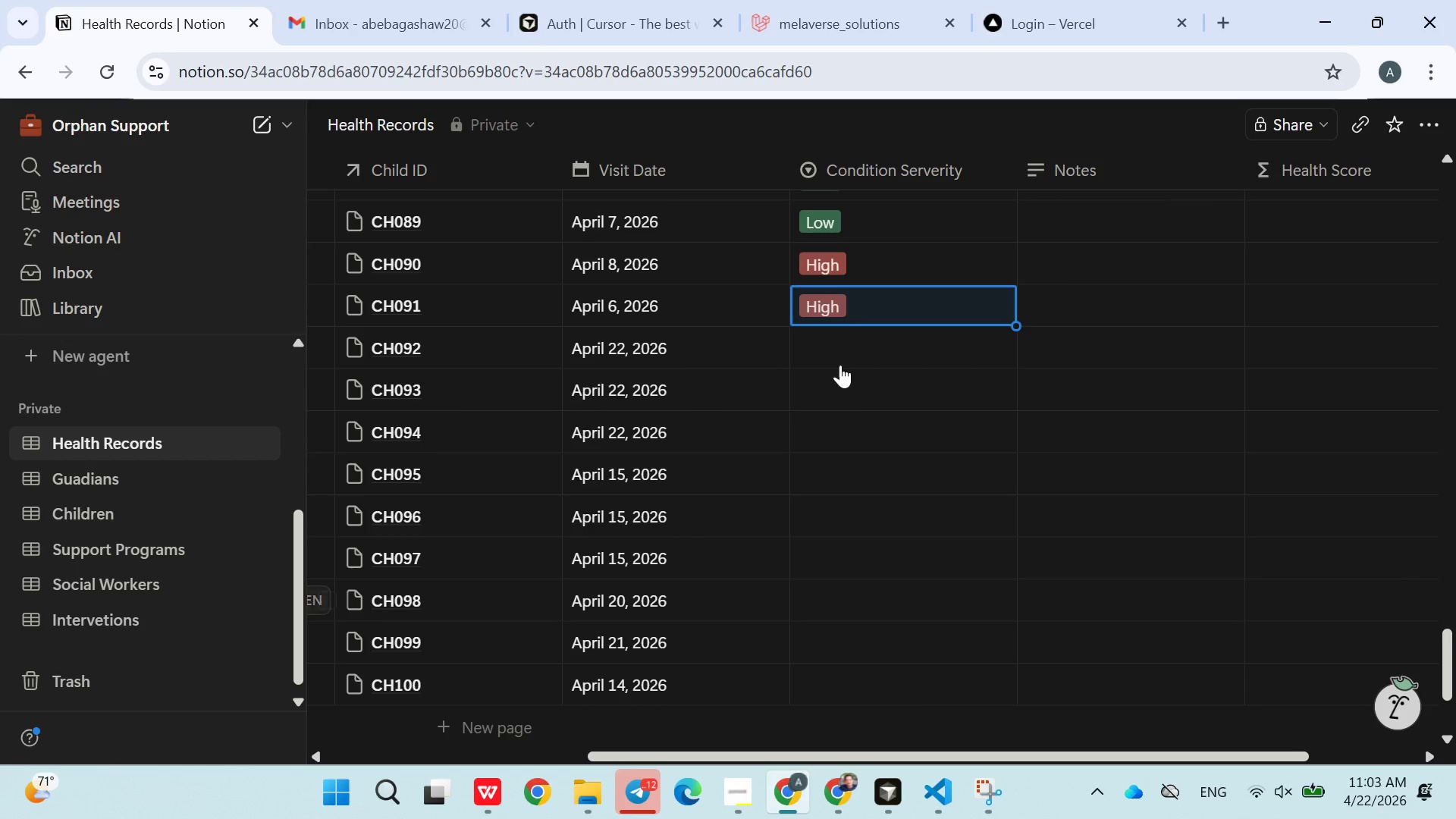 
left_click([844, 347])
 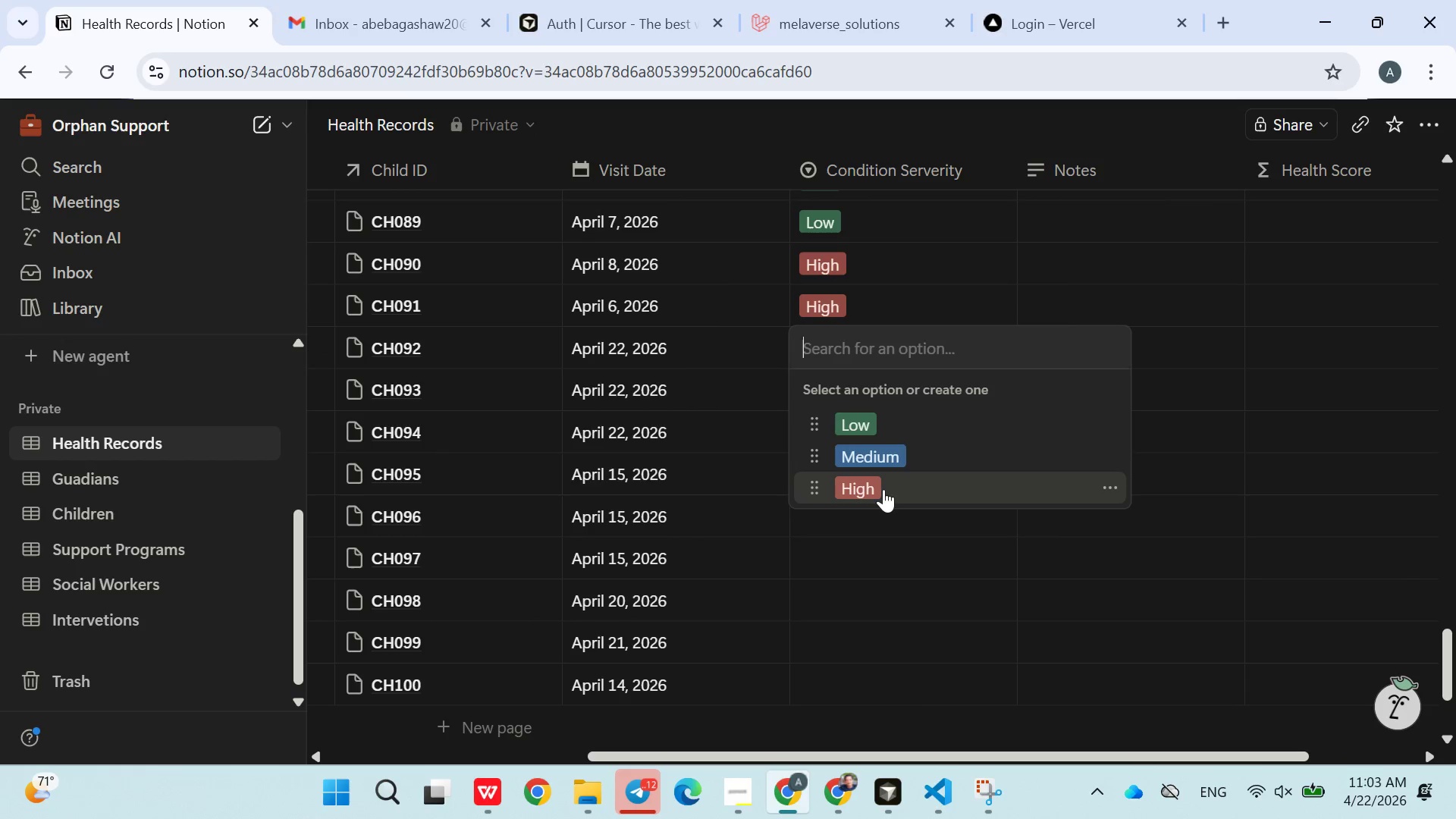 
left_click([882, 491])
 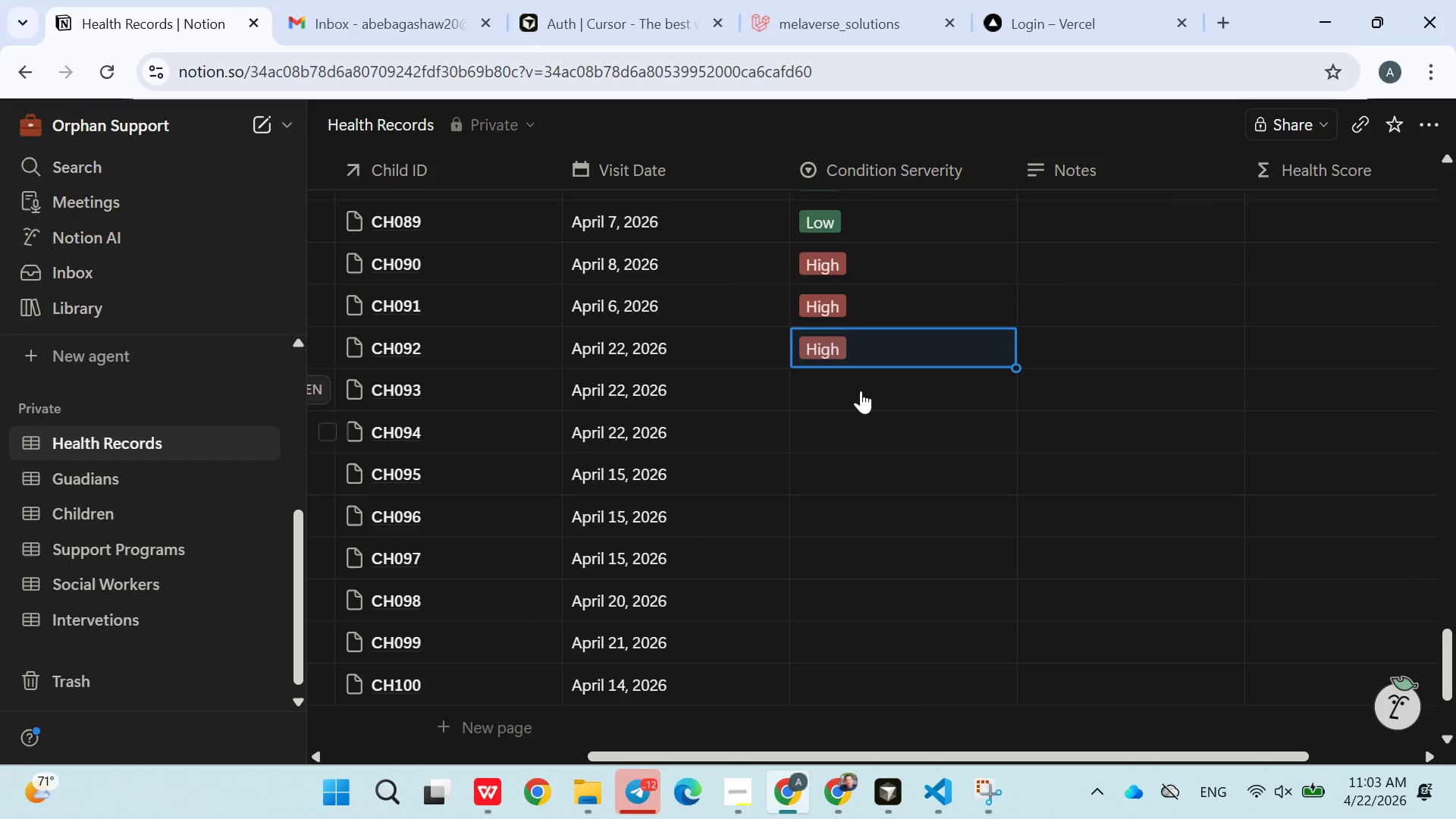 
left_click([861, 389])
 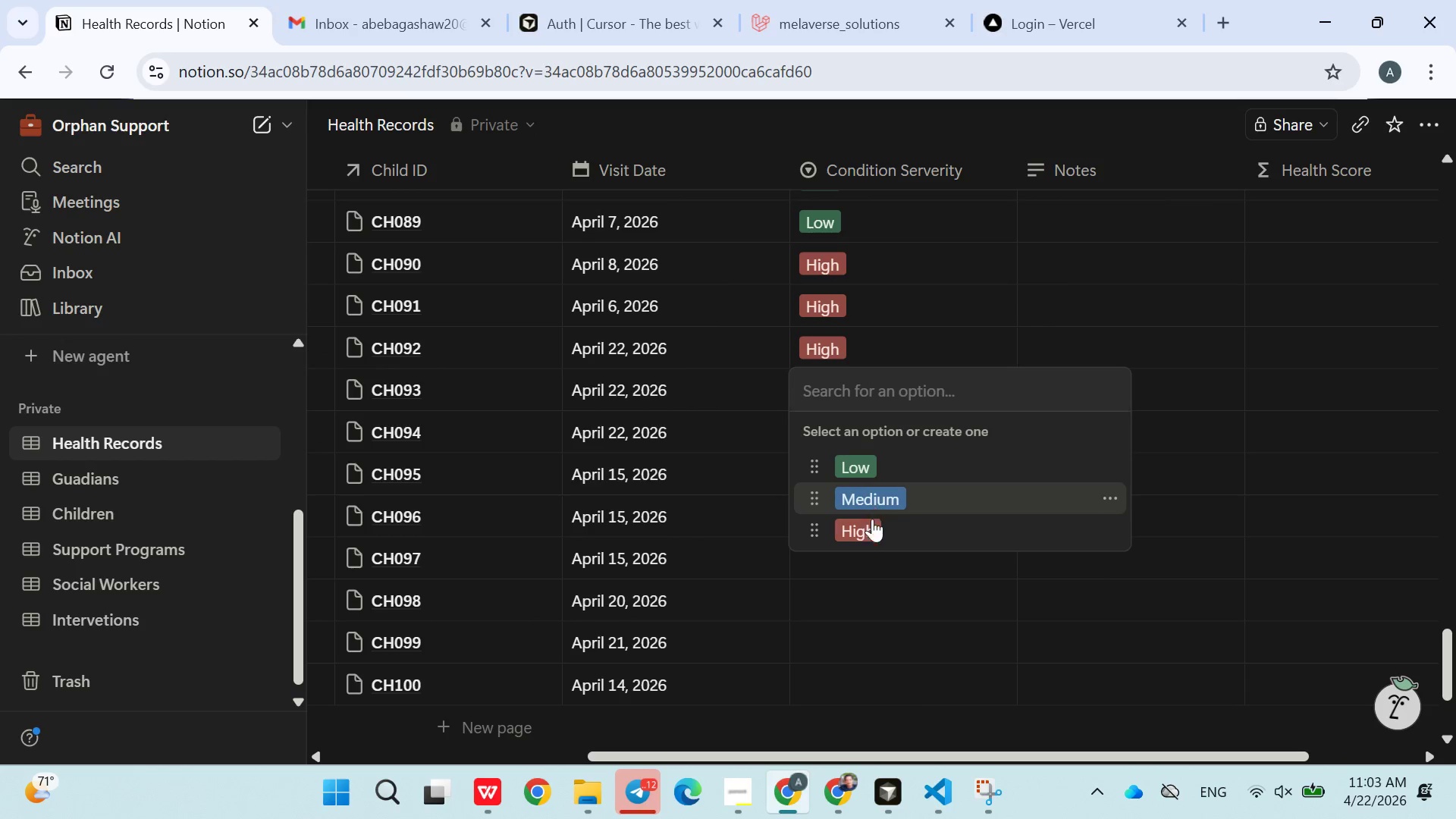 
left_click([869, 526])
 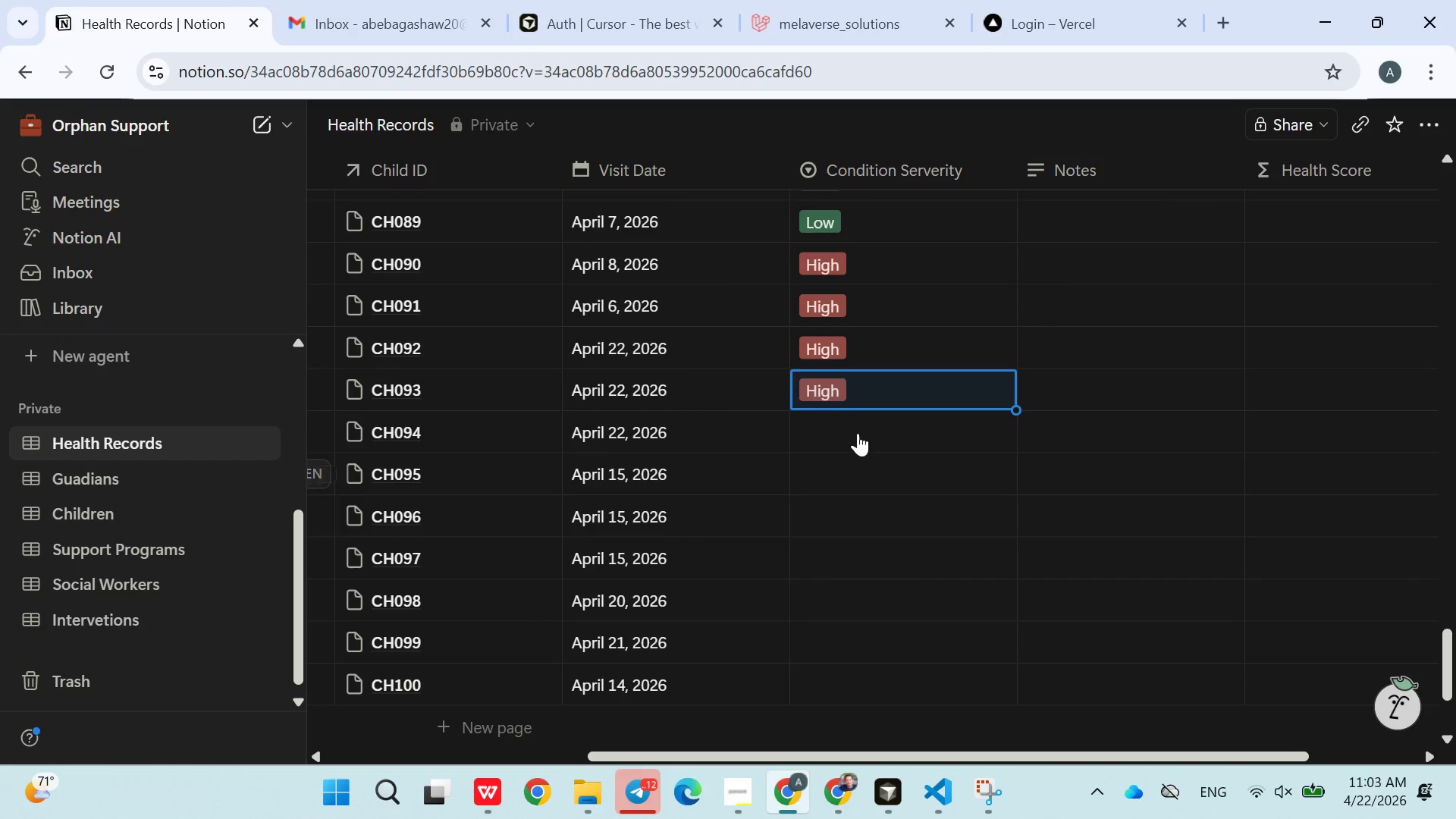 
left_click([856, 432])
 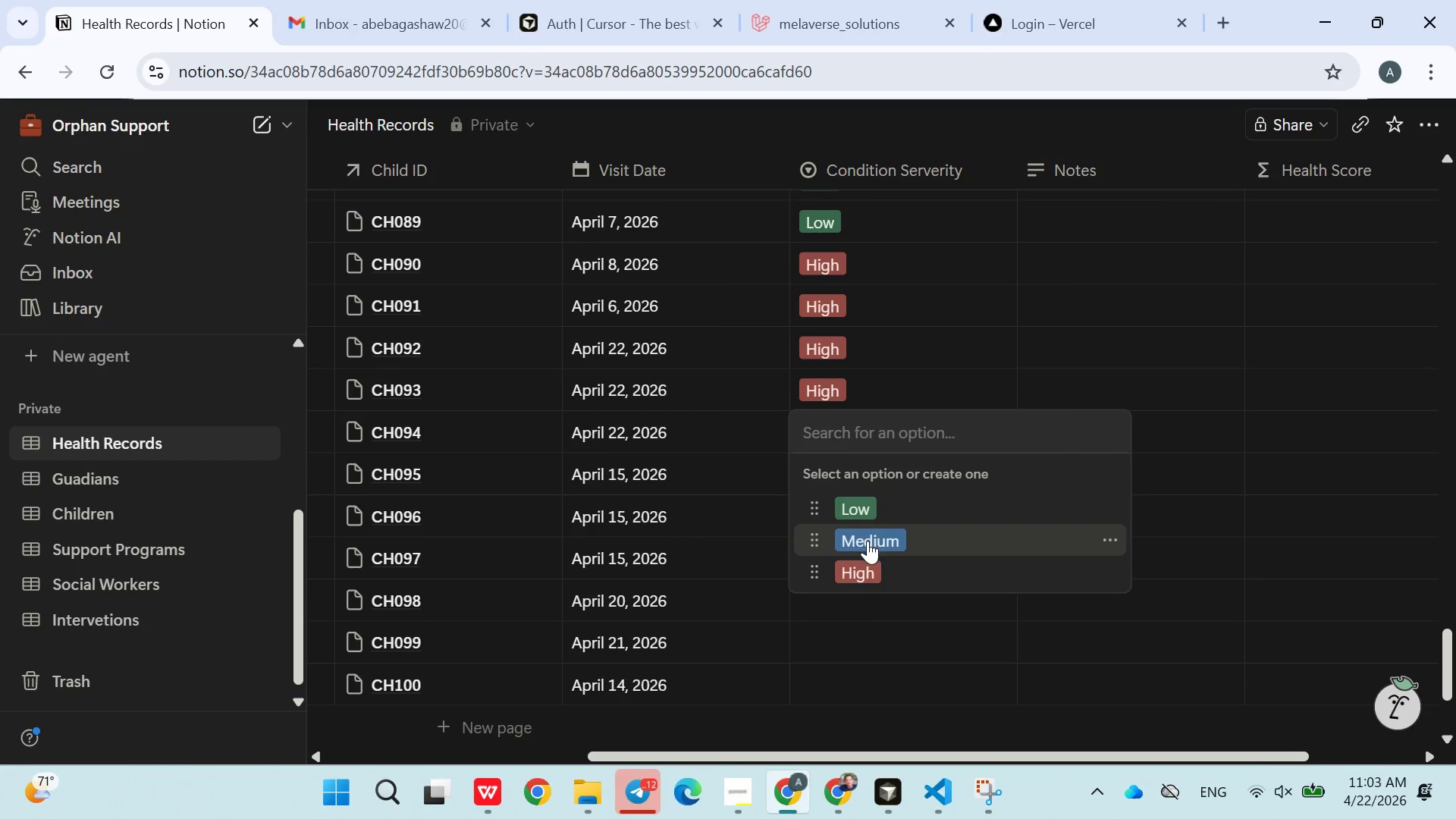 
left_click([868, 544])
 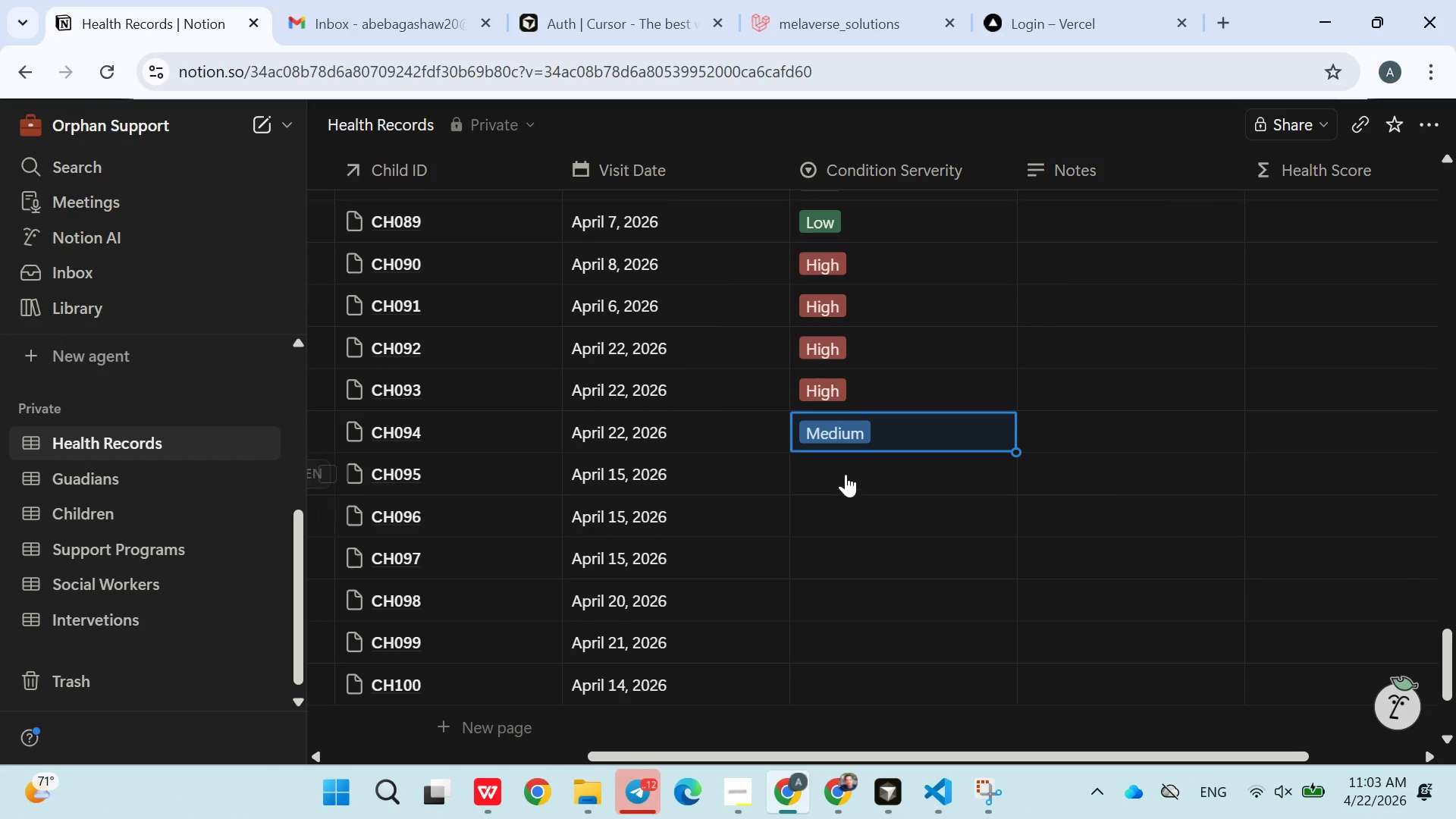 
left_click([845, 471])
 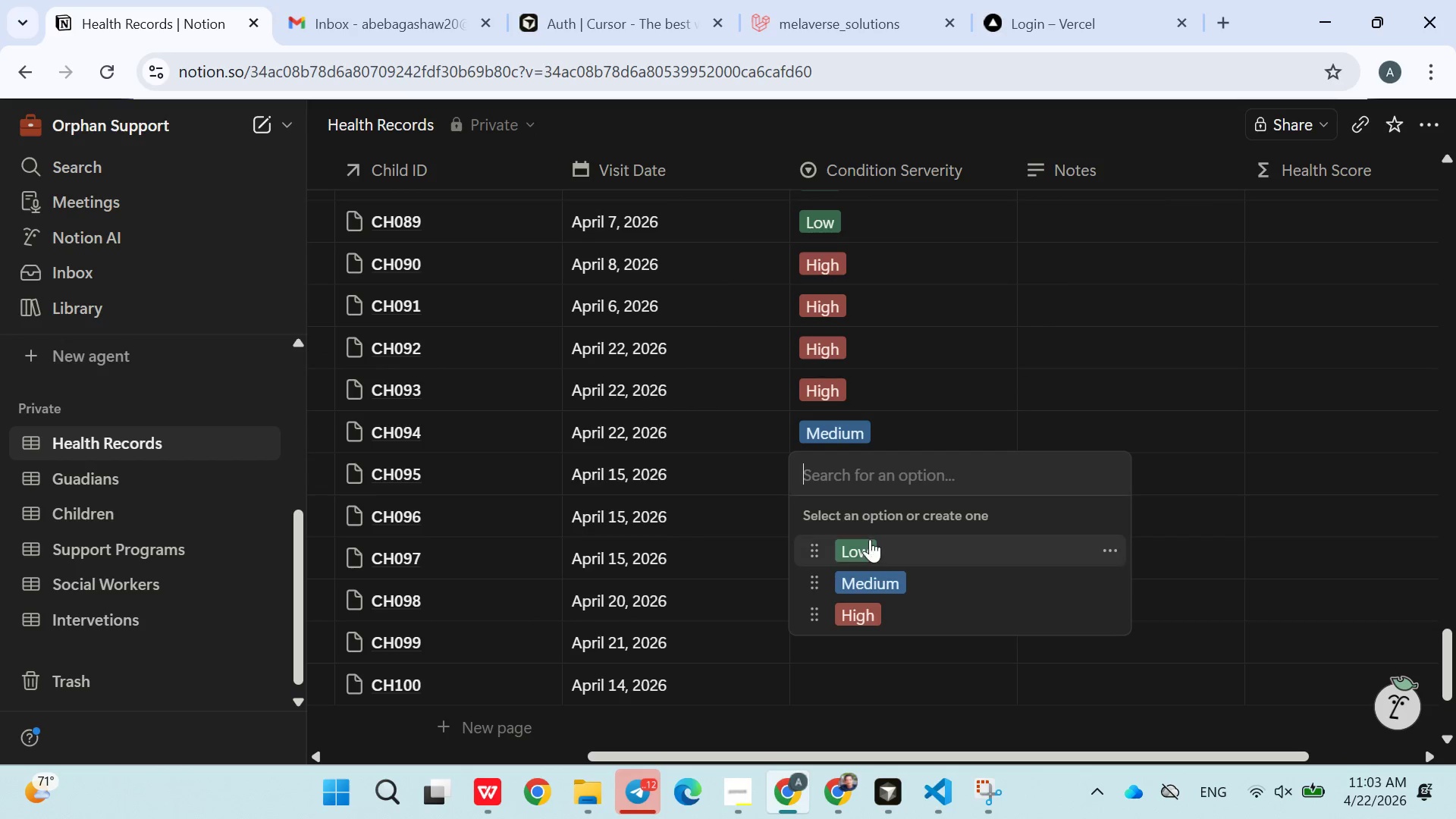 
left_click([869, 543])
 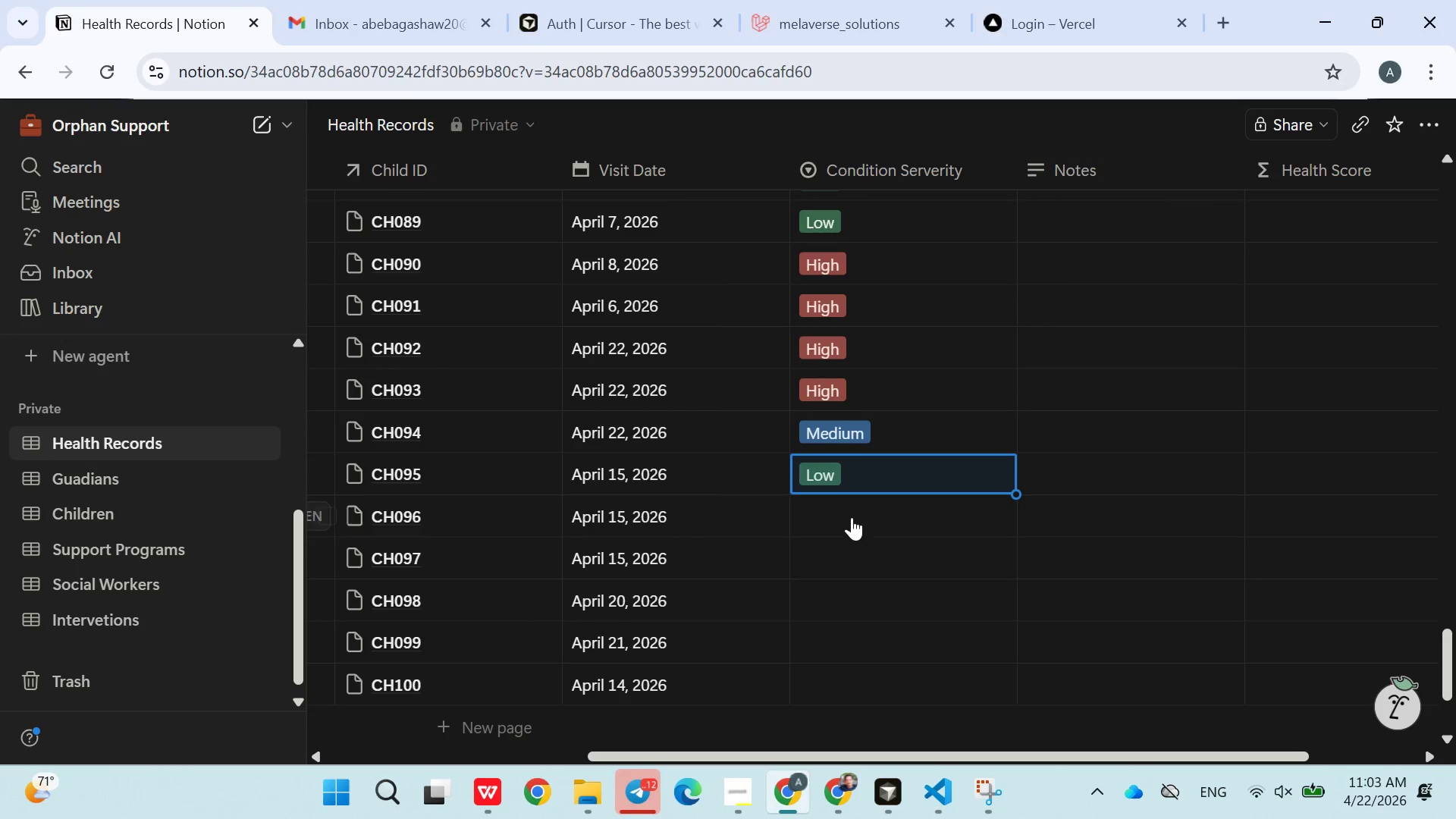 
left_click([852, 516])
 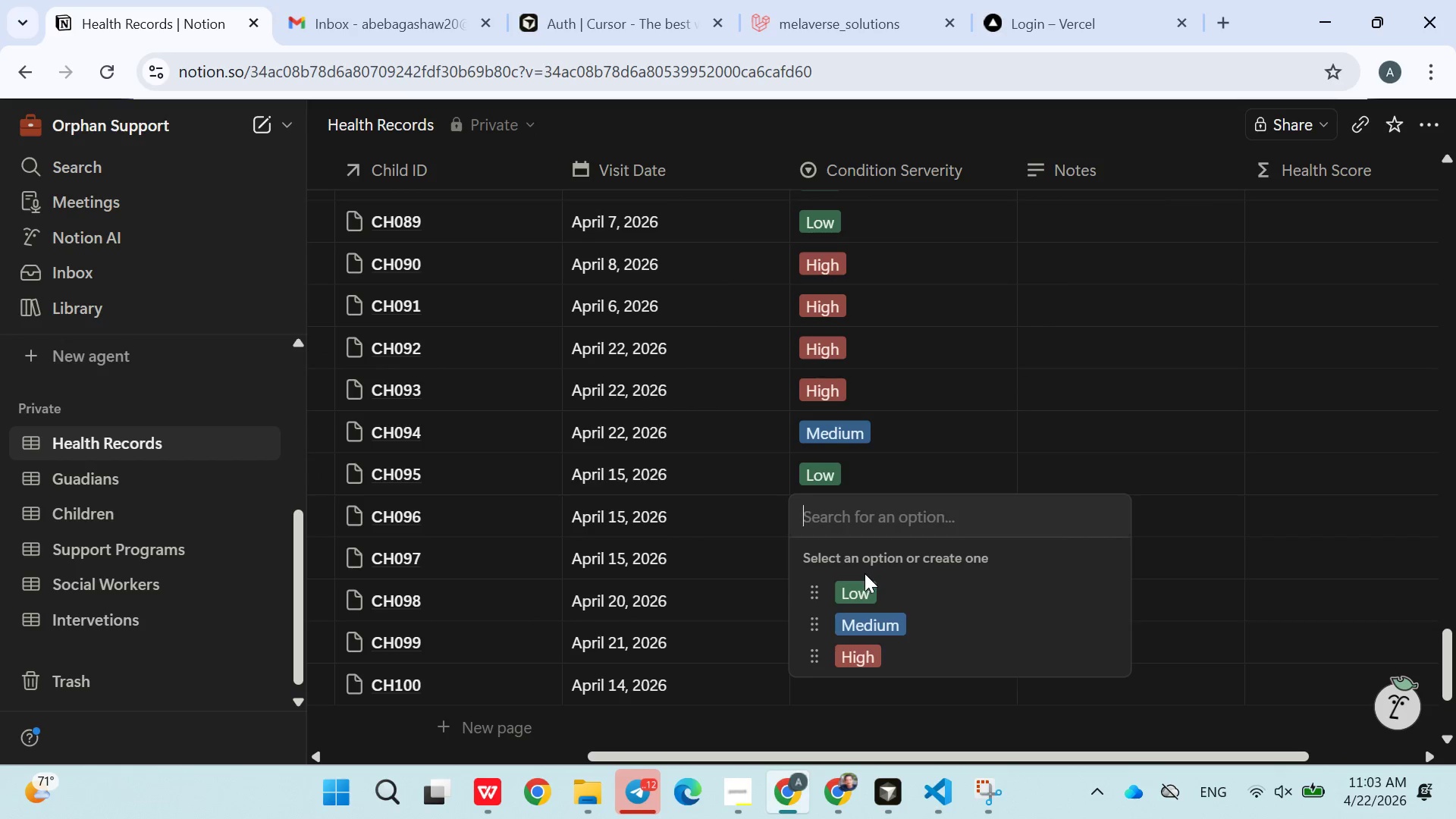 
left_click([864, 589])
 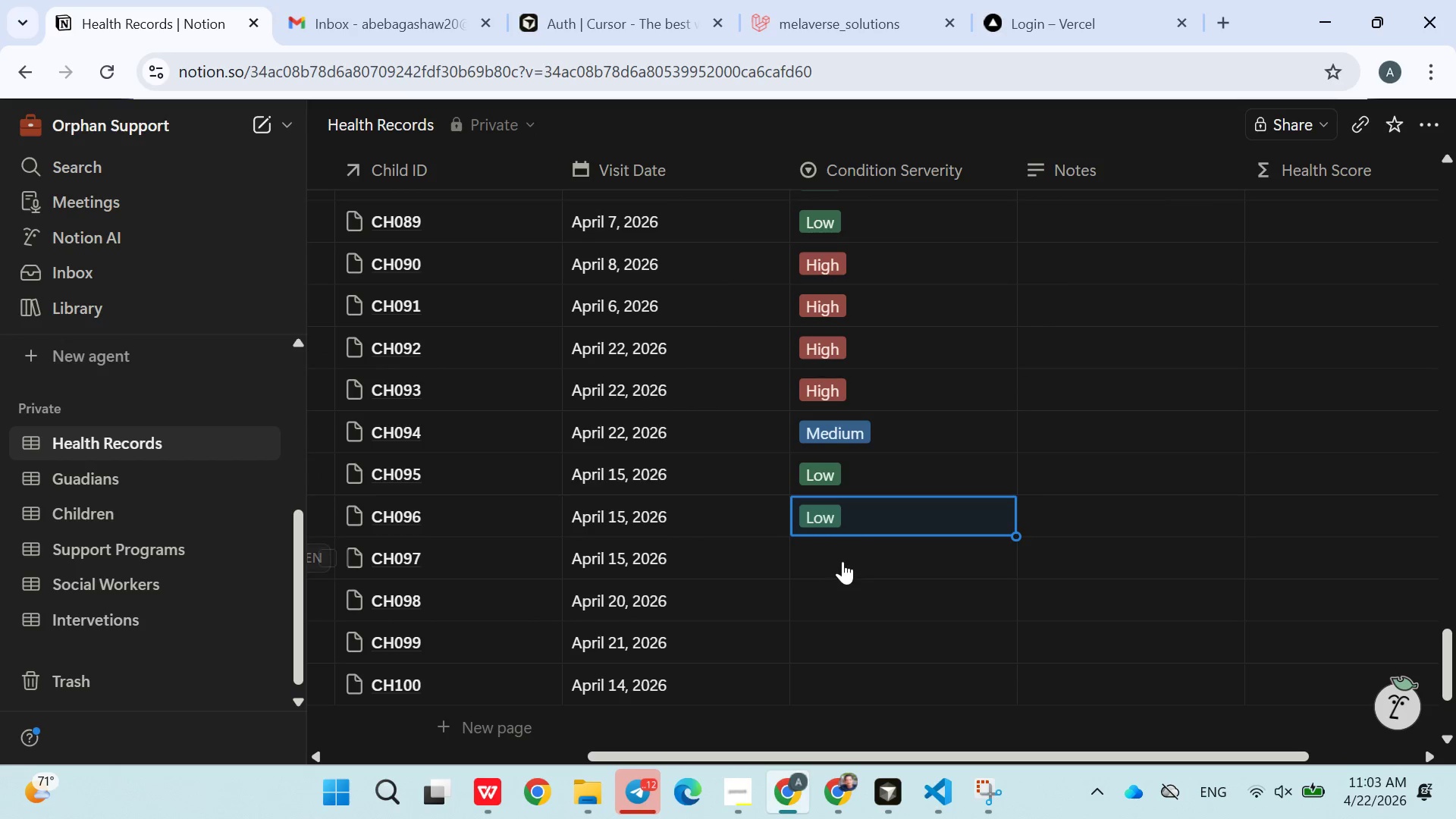 
left_click([843, 561])
 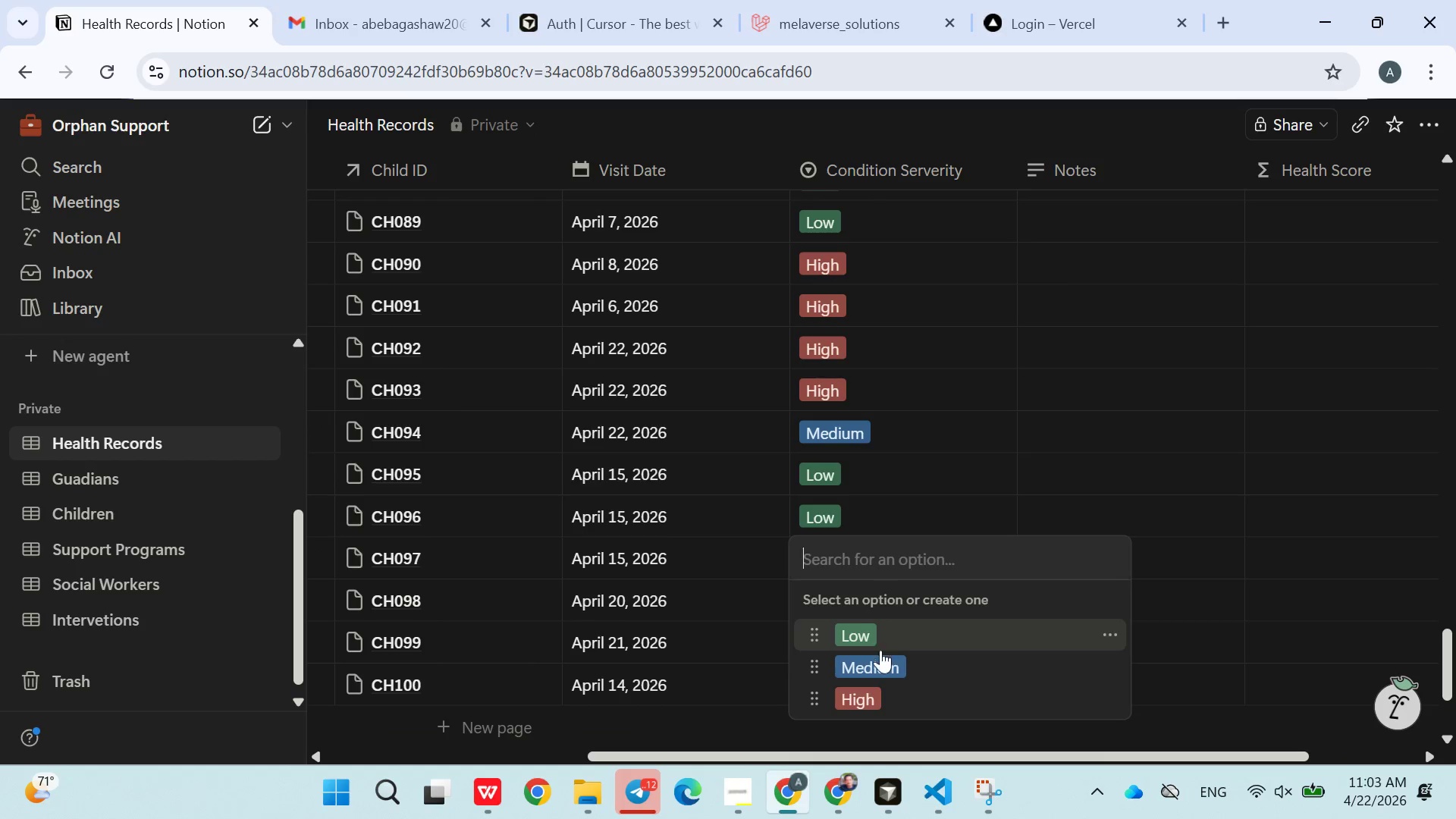 
left_click([878, 664])
 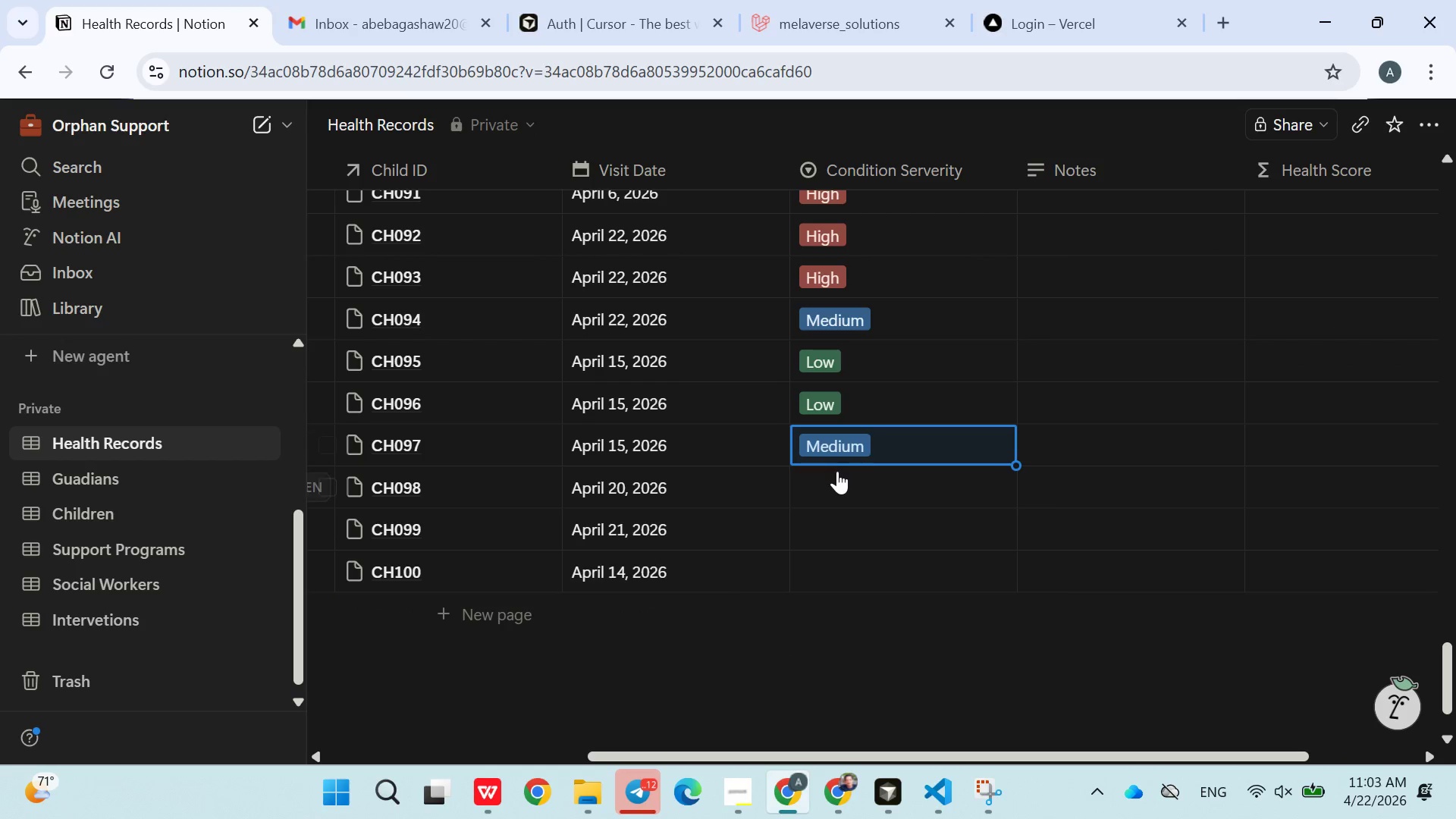 
left_click([832, 481])
 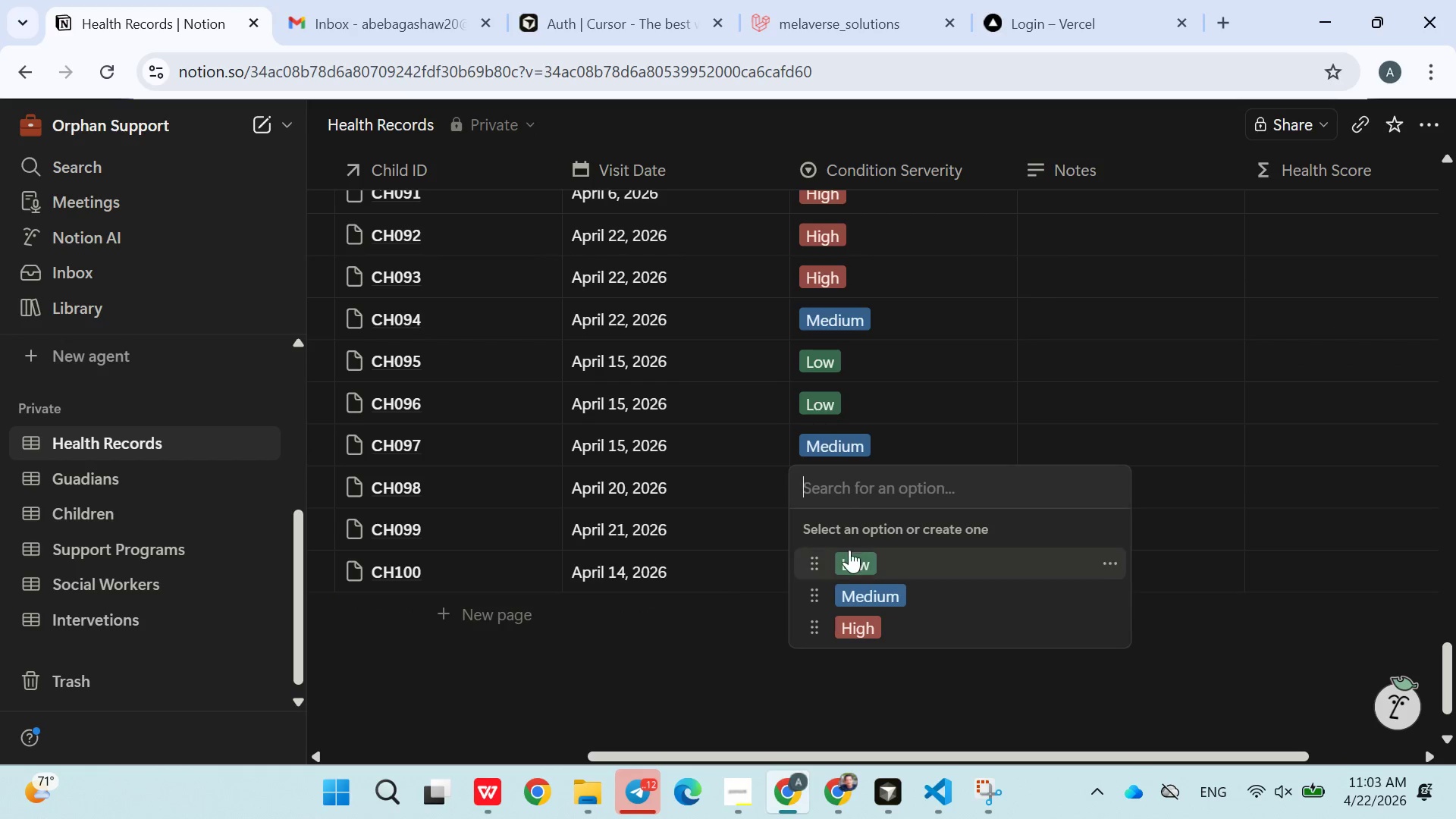 
left_click([852, 554])
 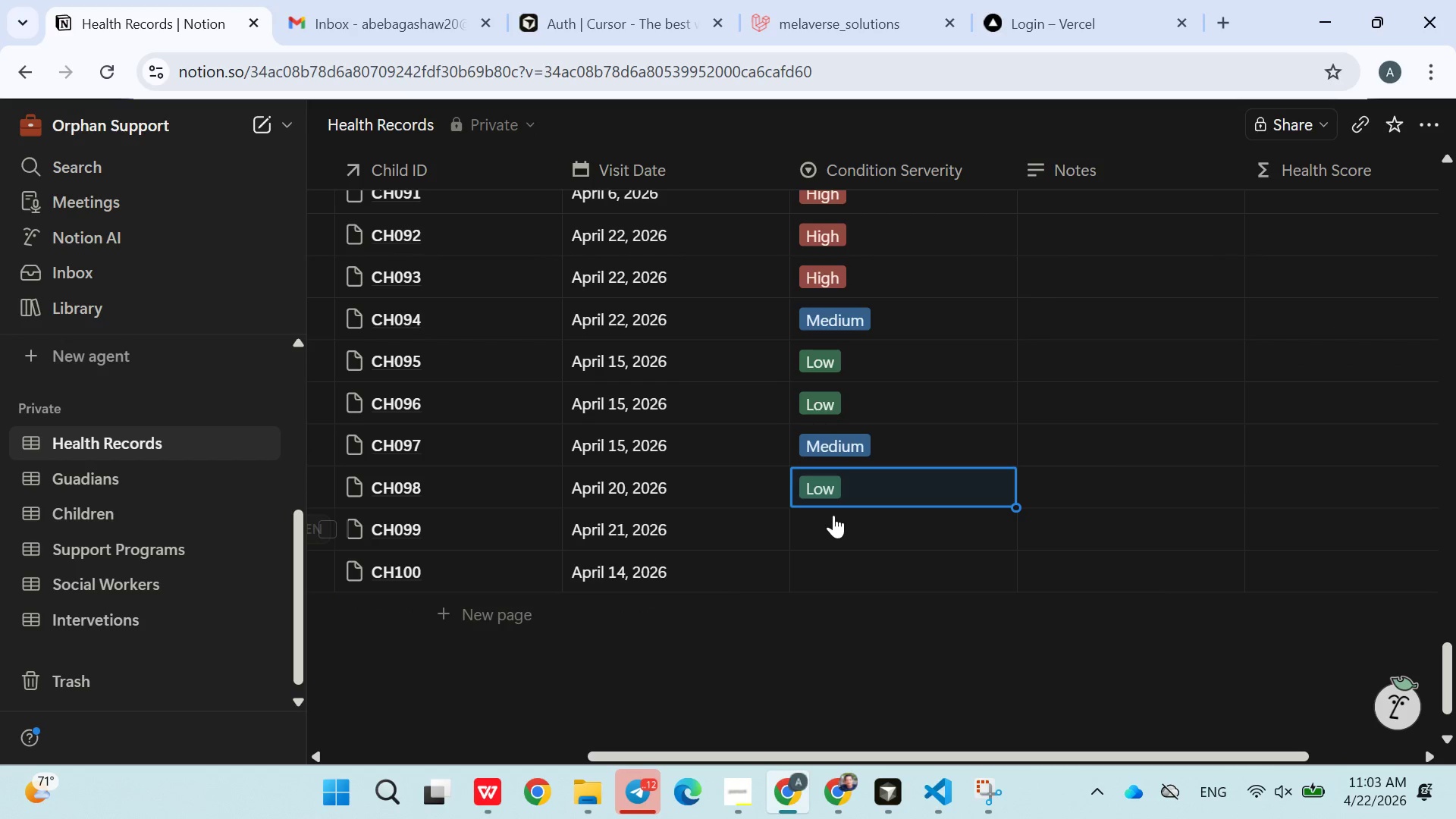 
left_click([836, 538])
 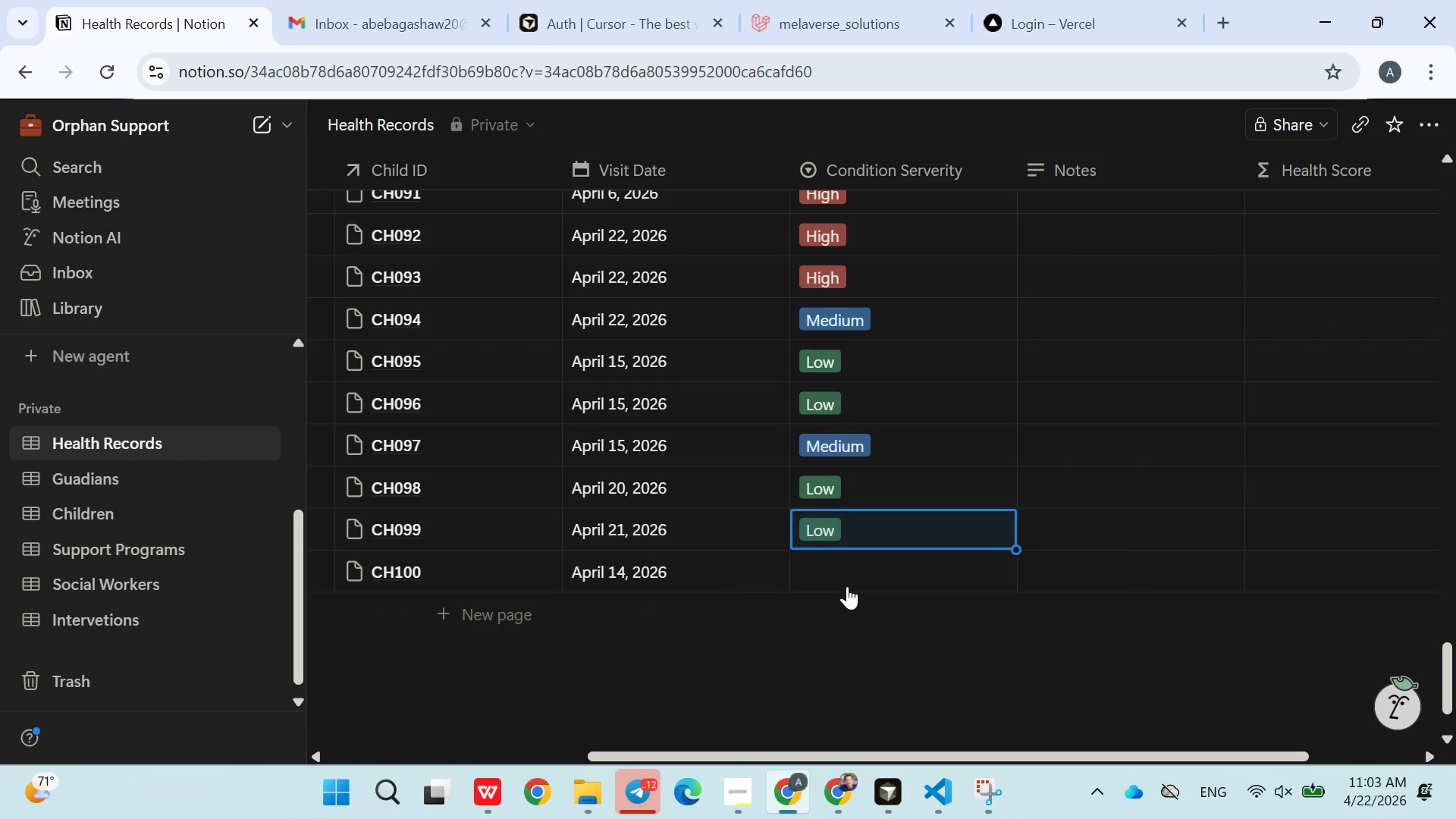 
double_click([846, 582])
 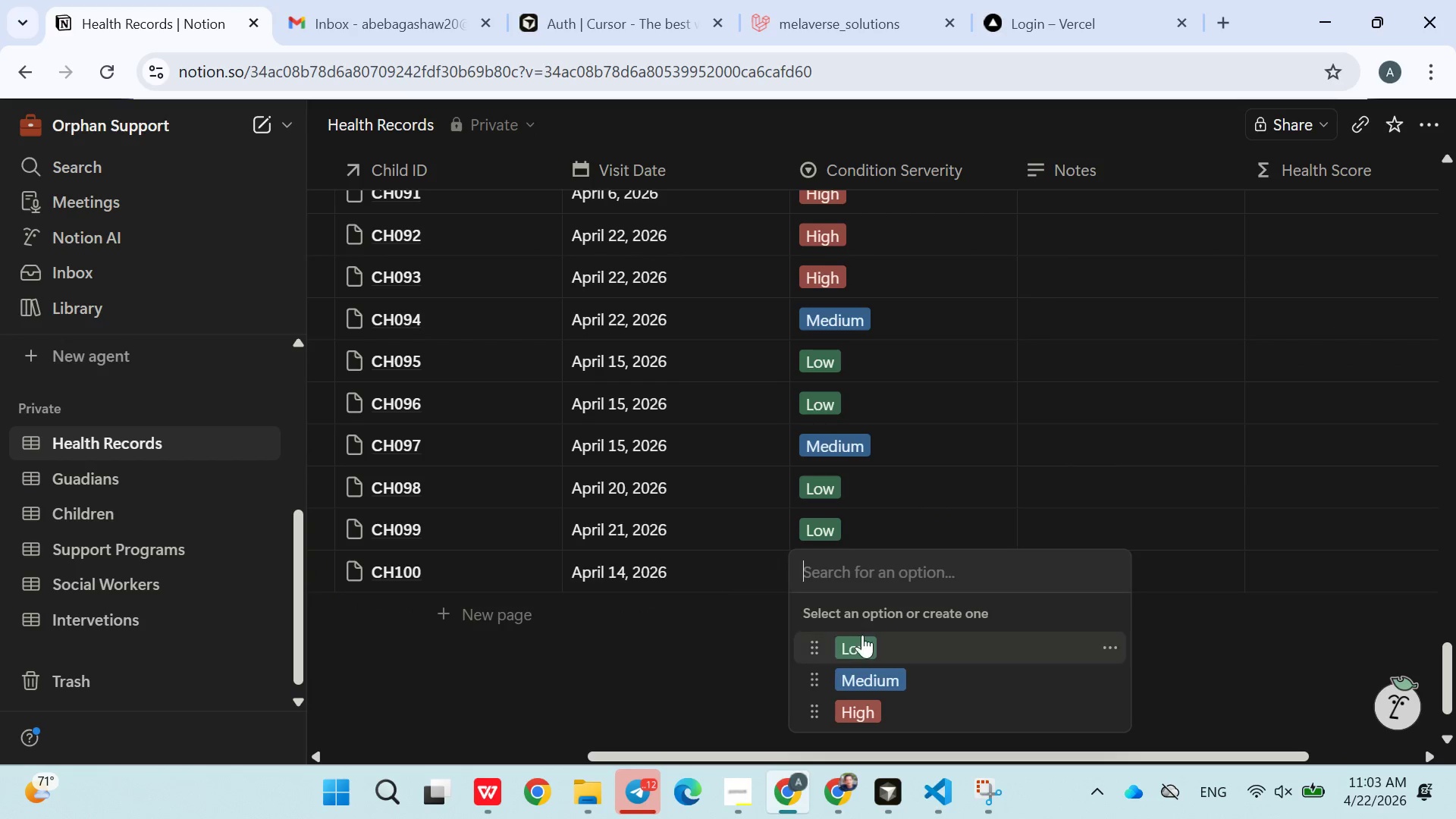 
left_click([862, 645])
 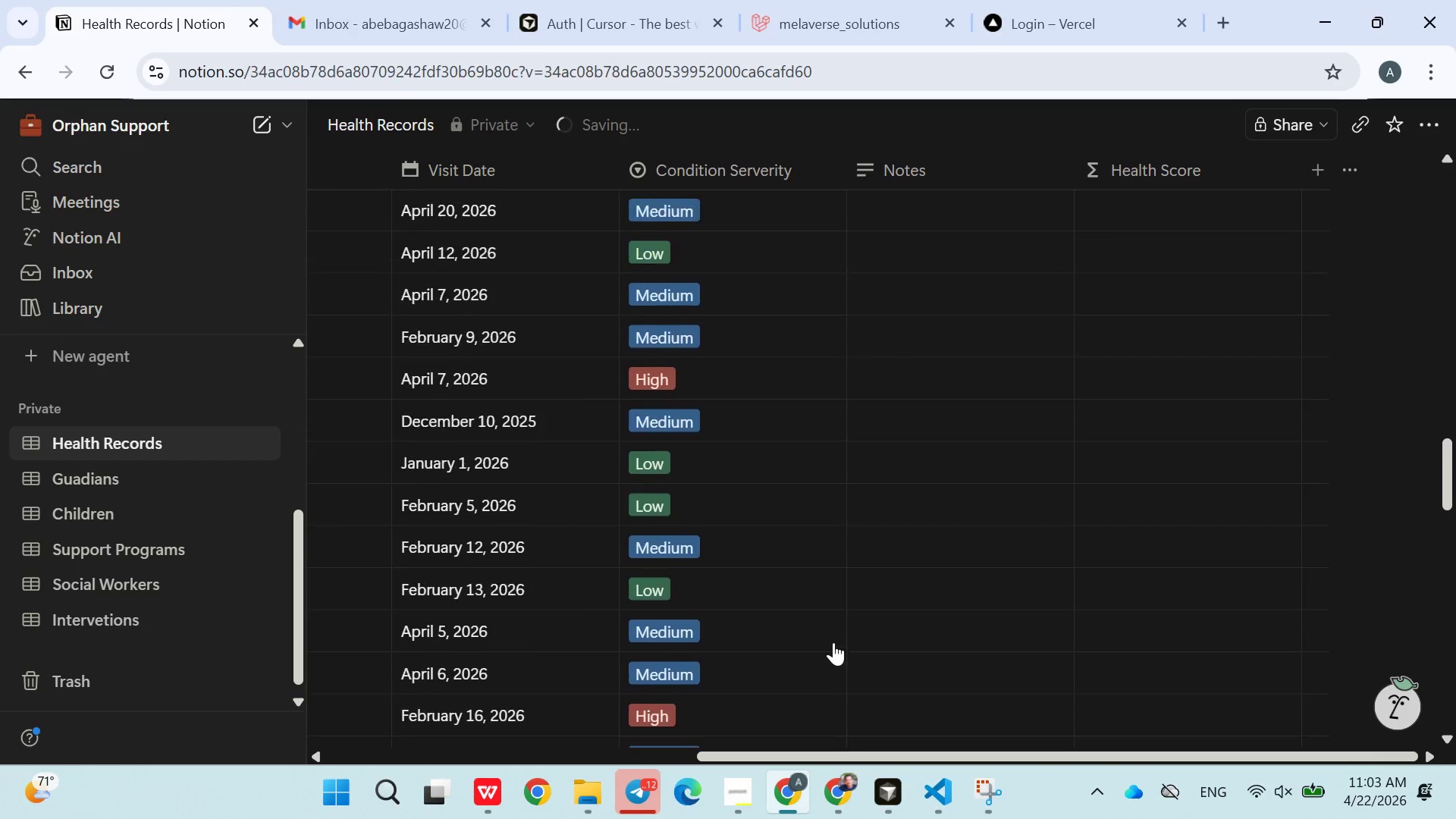 
left_click([934, 172])
 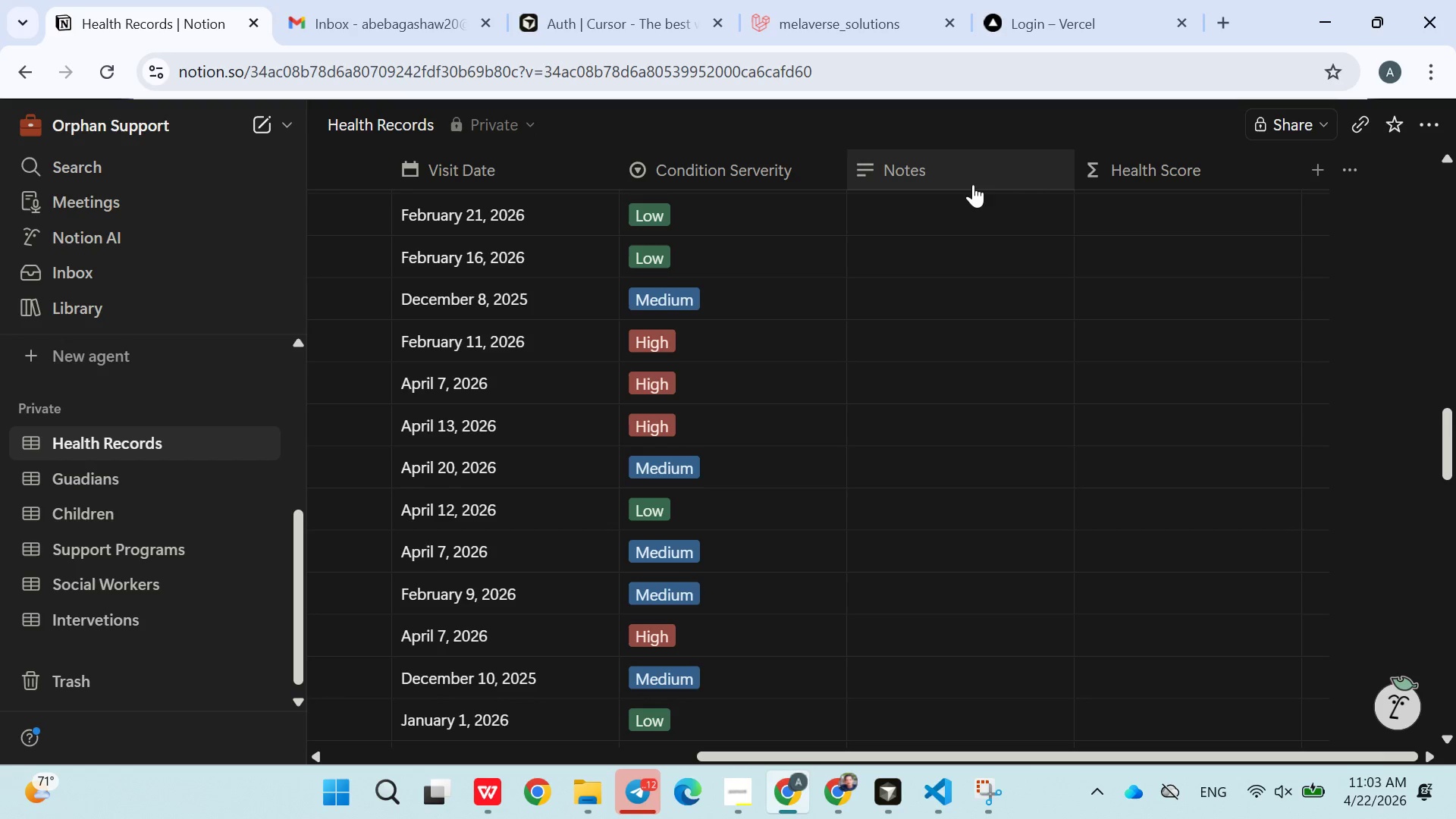 
left_click([972, 175])
 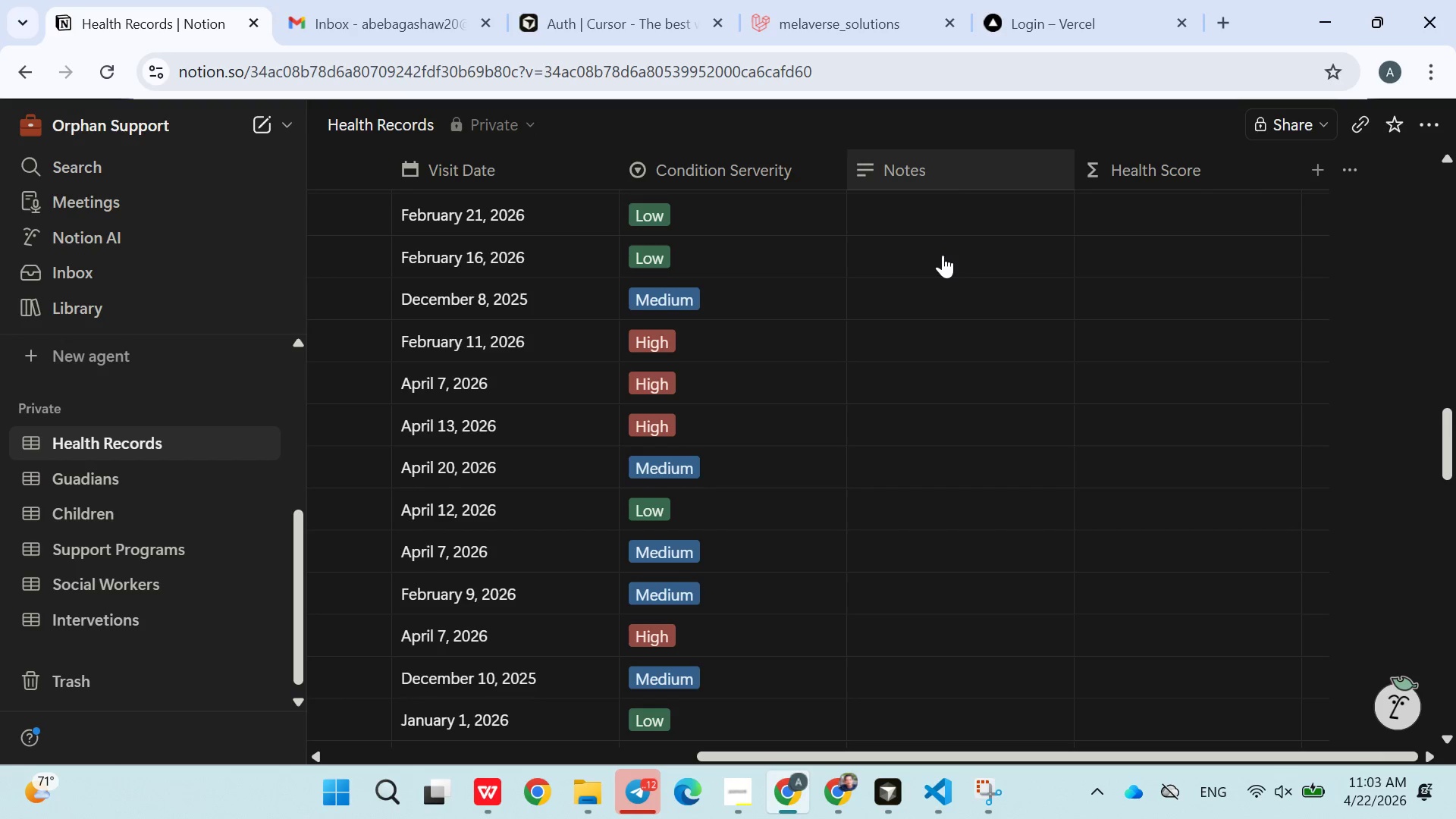 
left_click([1145, 210])
 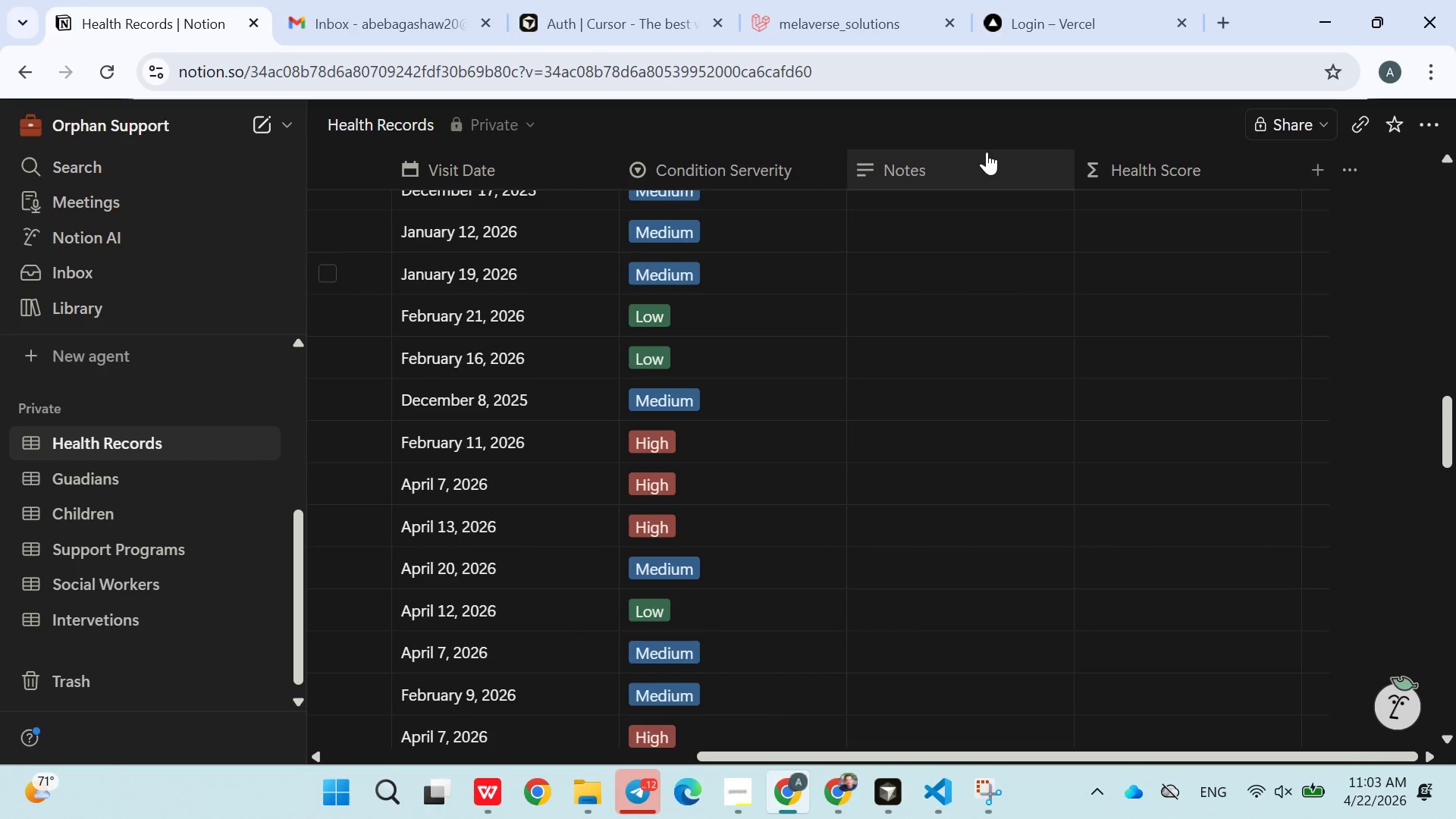 
wait(5.08)
 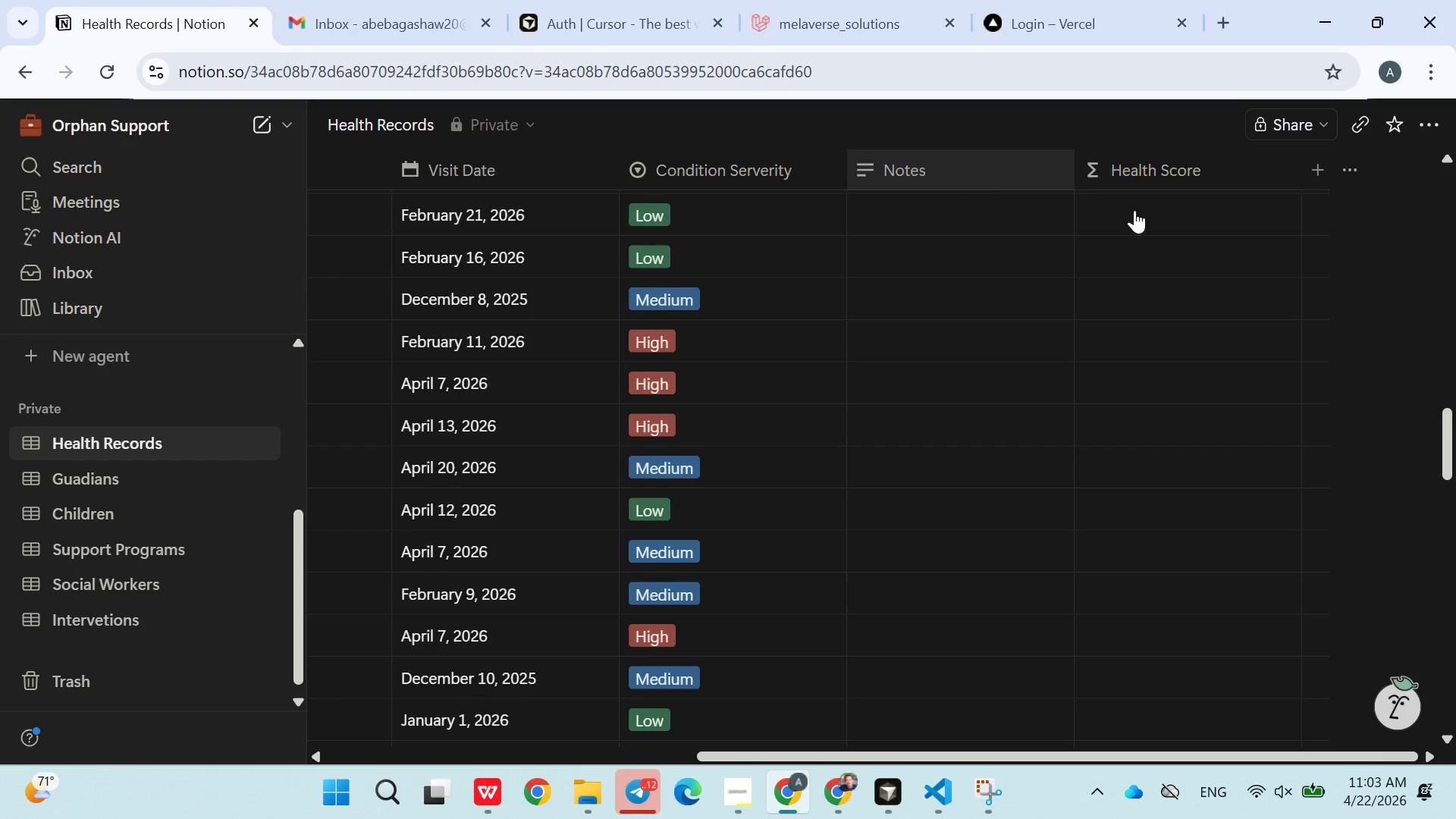 
left_click([738, 782])